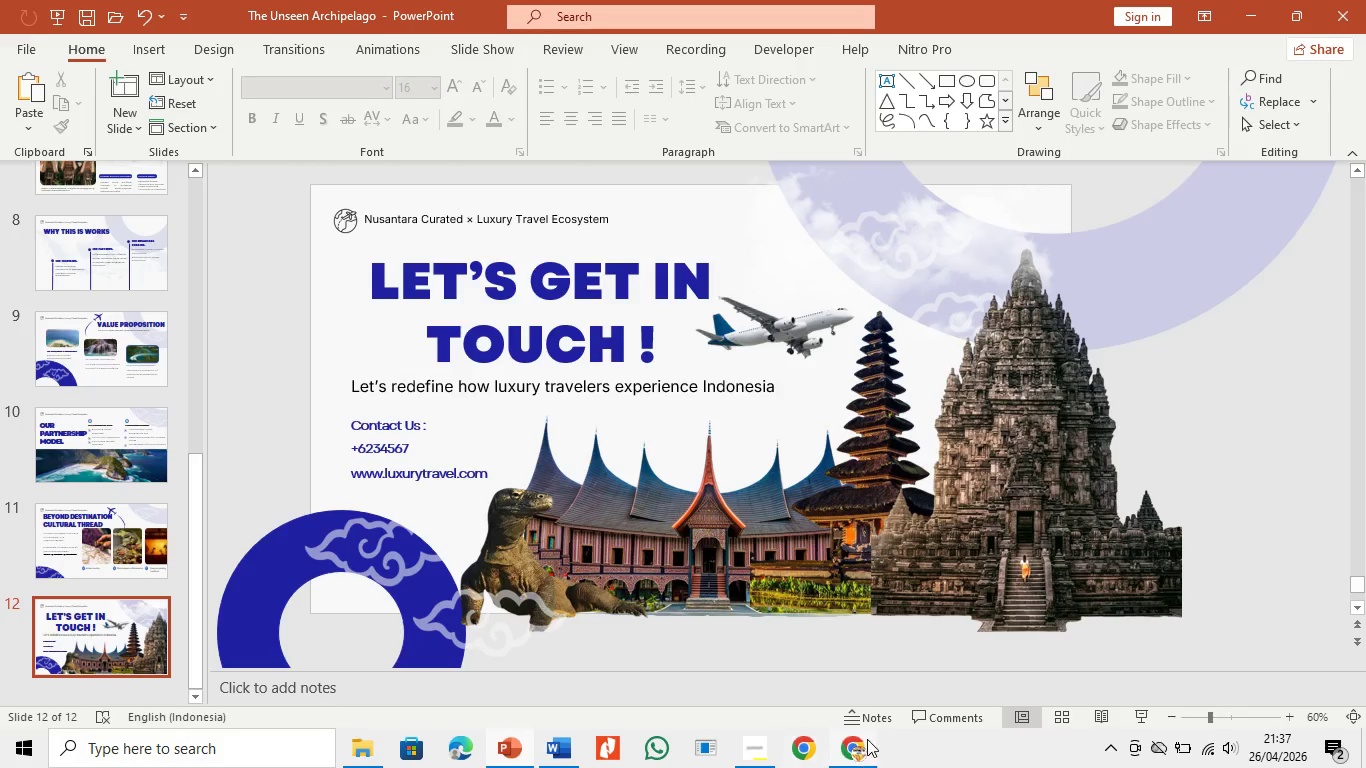 
left_click([836, 751])
 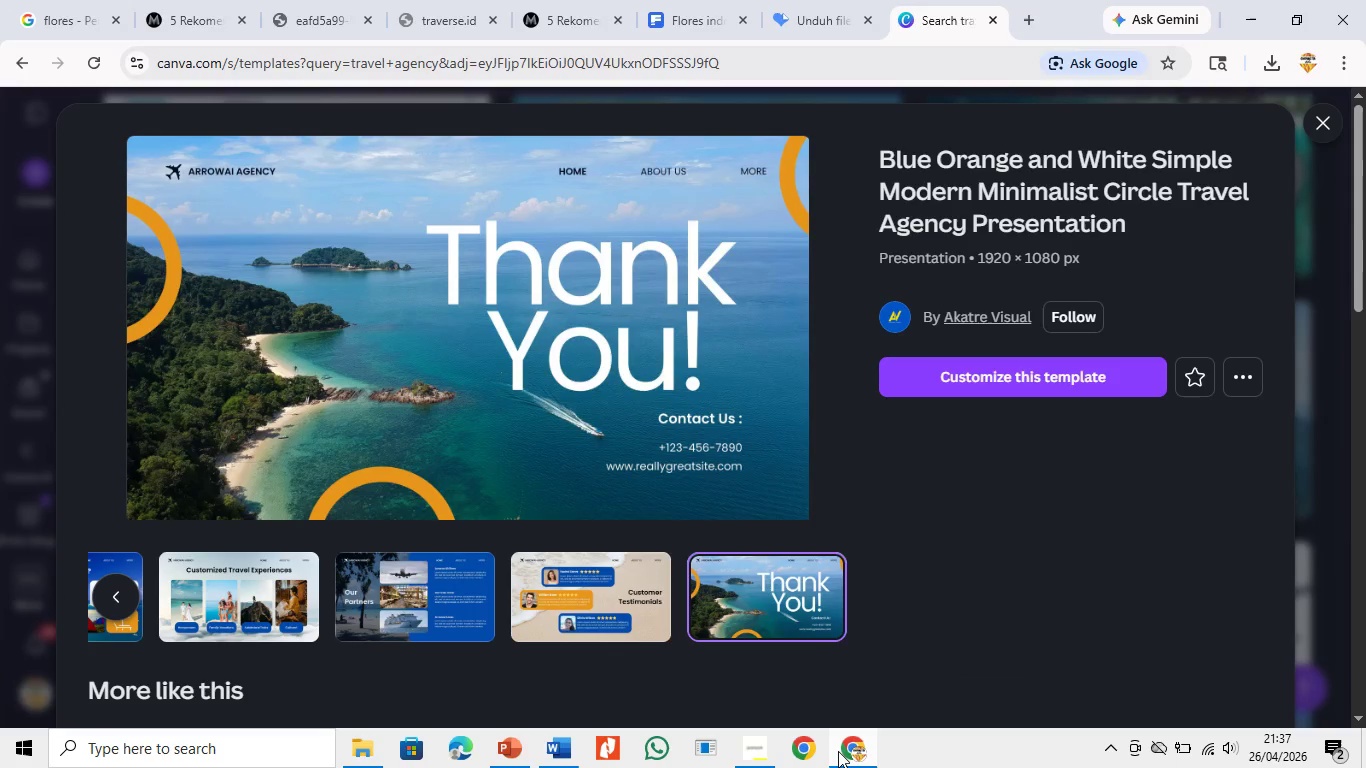 
left_click([838, 751])
 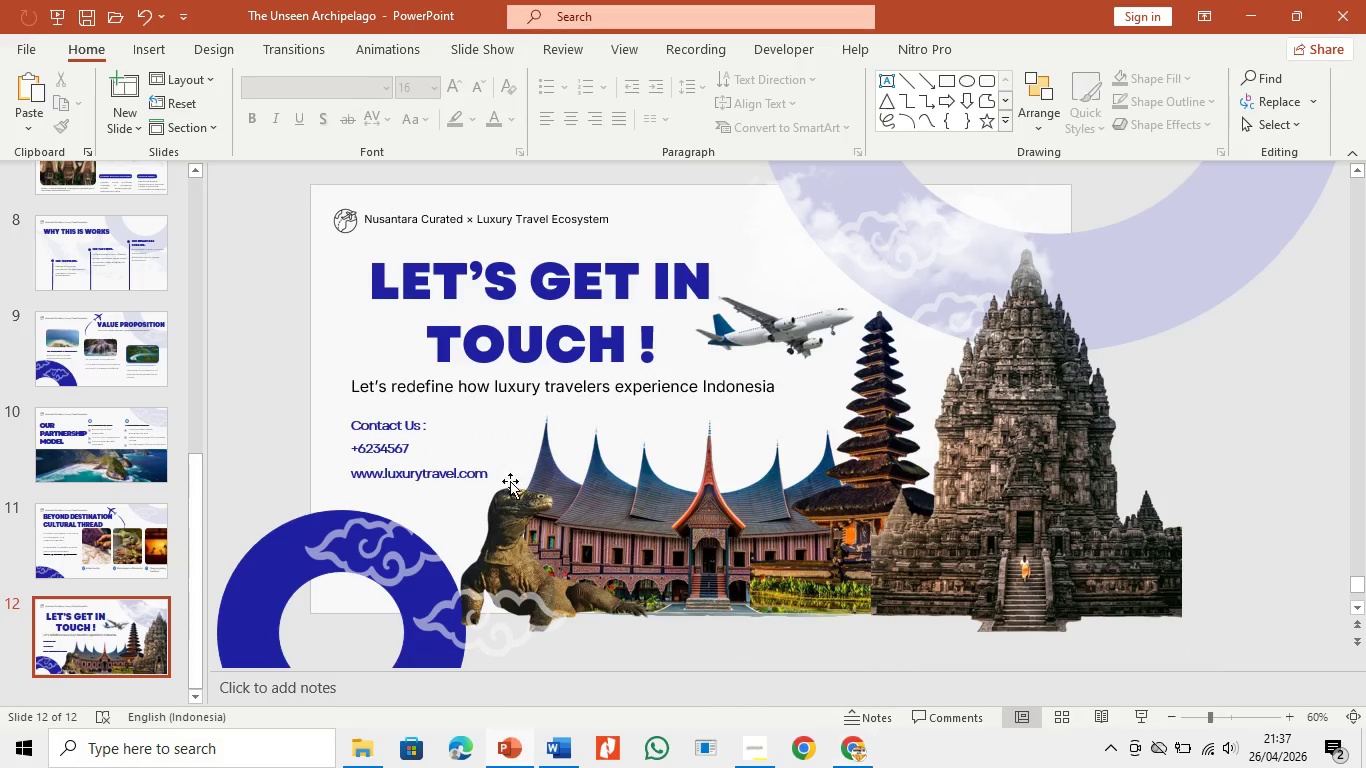 
left_click([458, 465])
 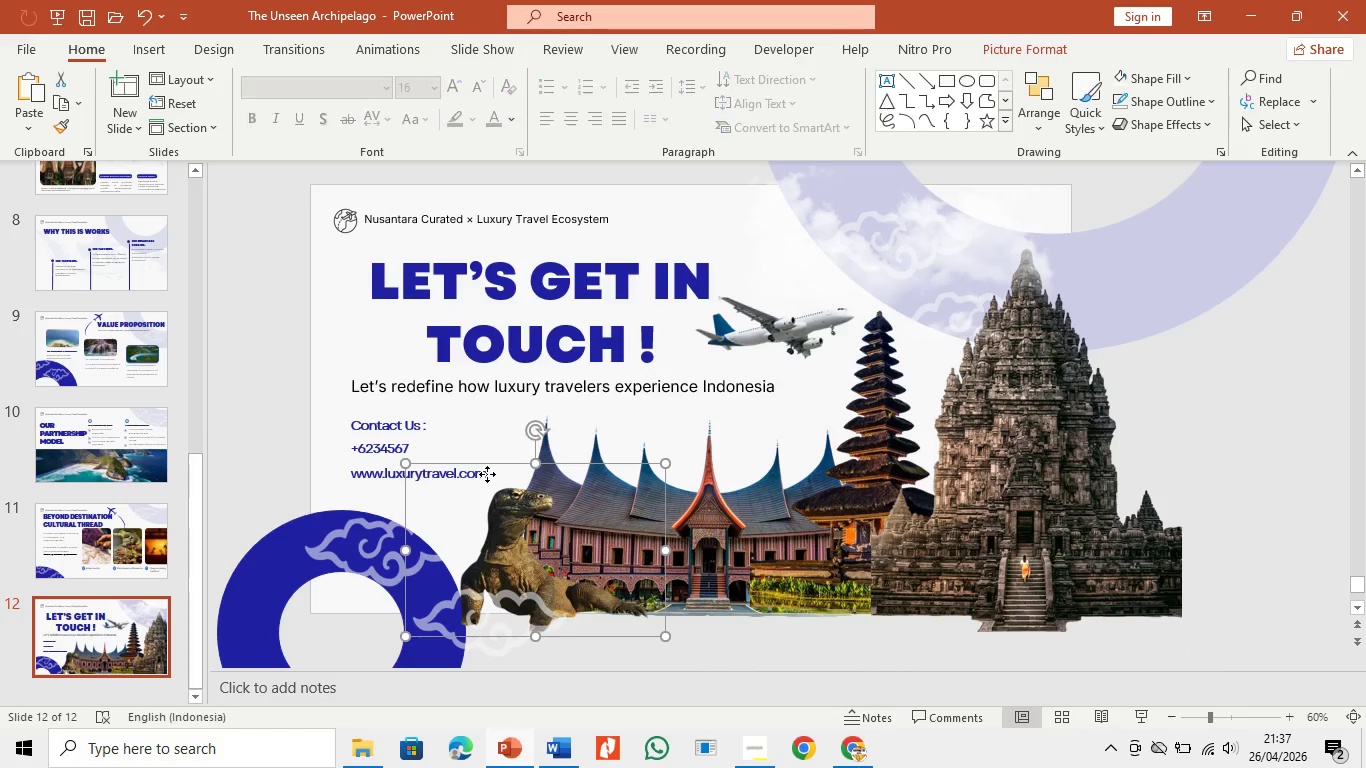 
left_click([487, 474])
 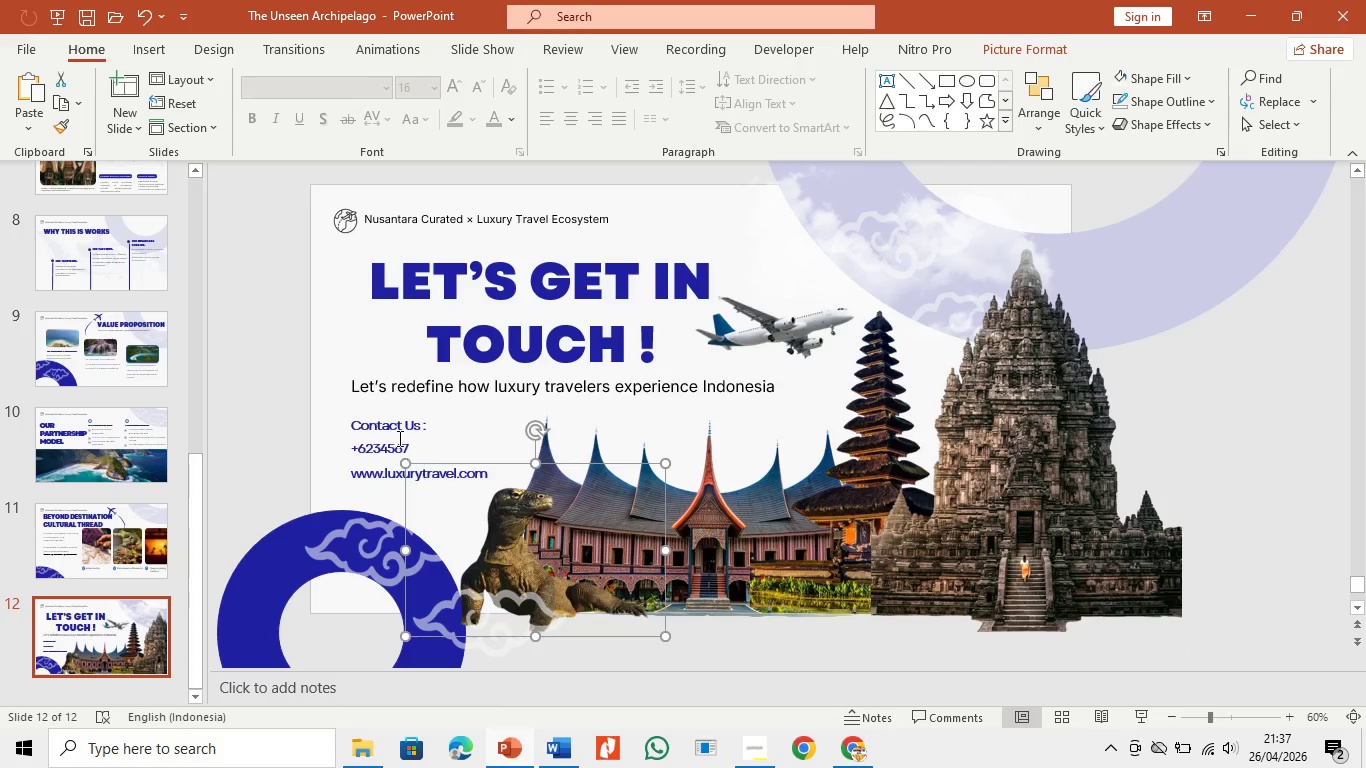 
left_click([398, 437])
 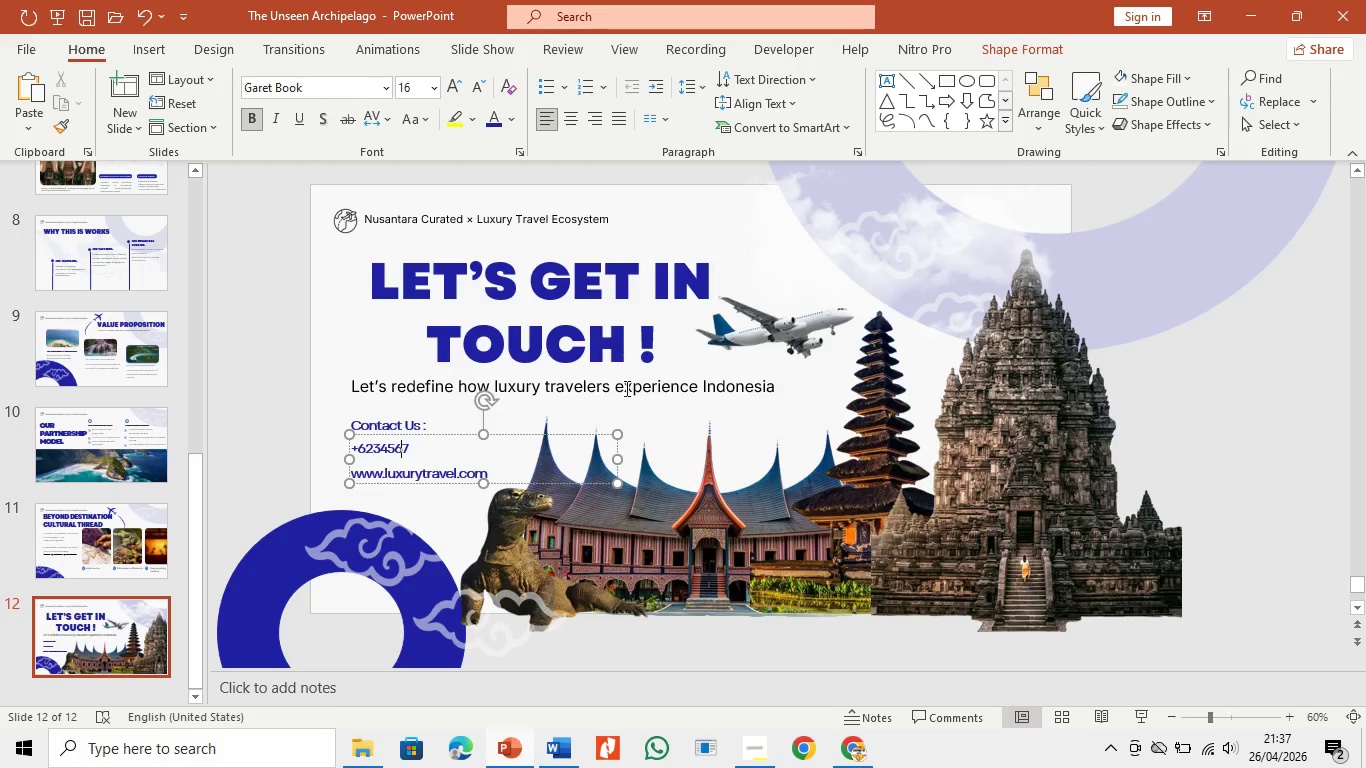 
left_click([654, 571])
 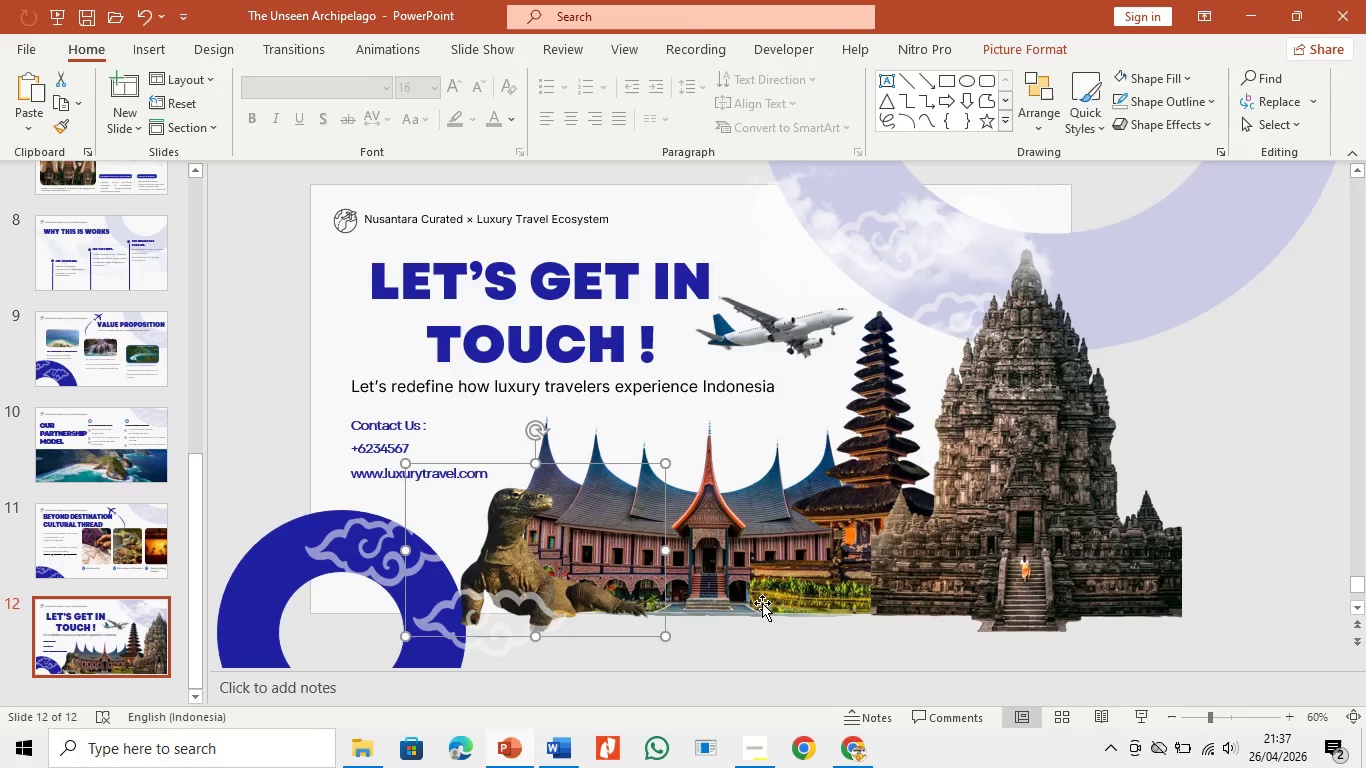 
left_click([776, 638])
 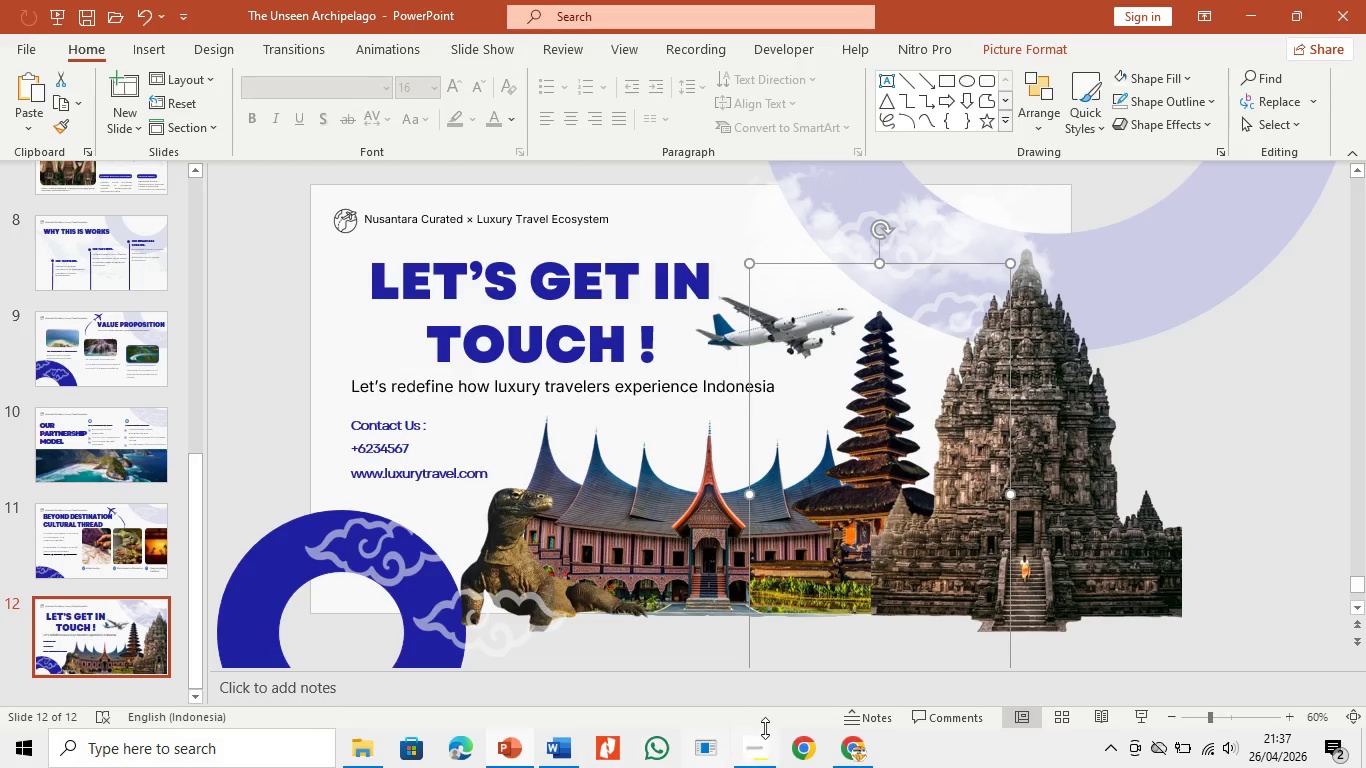 
left_click([865, 755])
 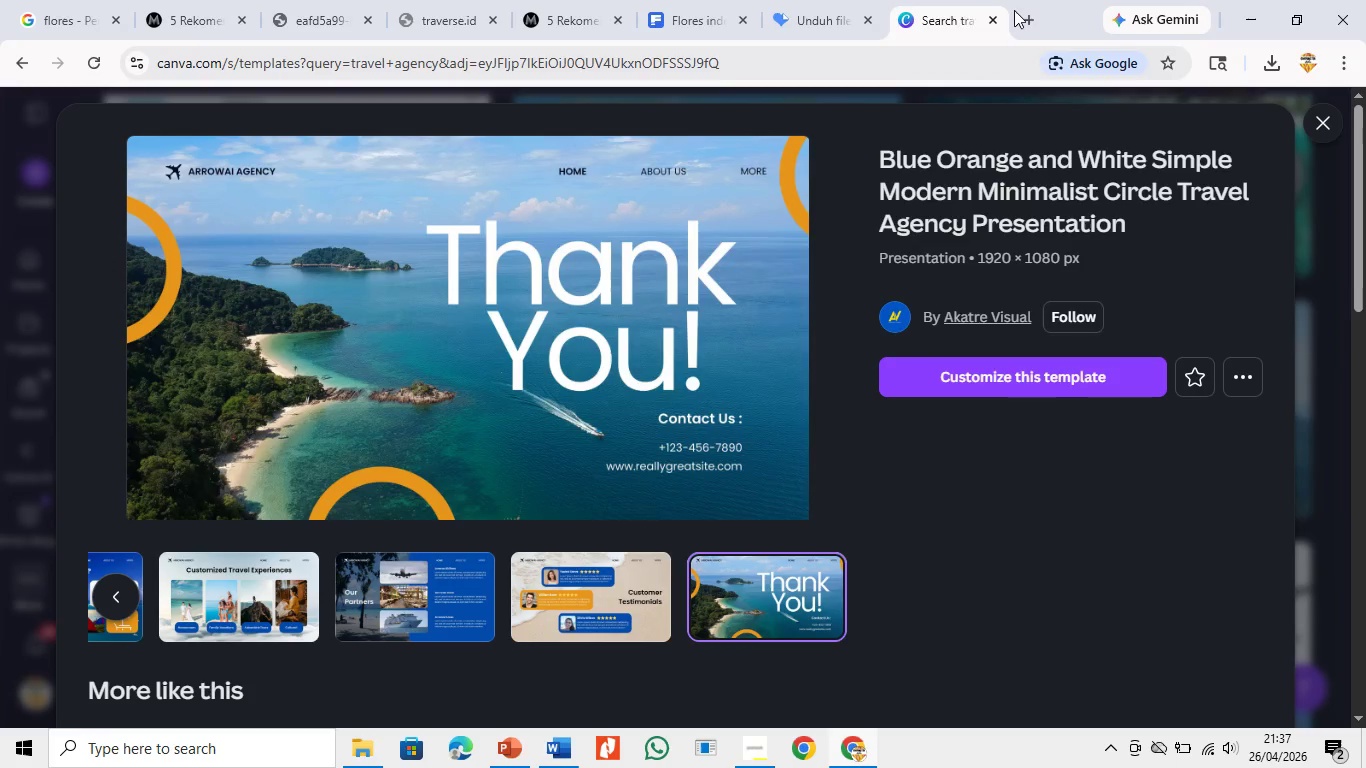 
left_click([1015, 11])
 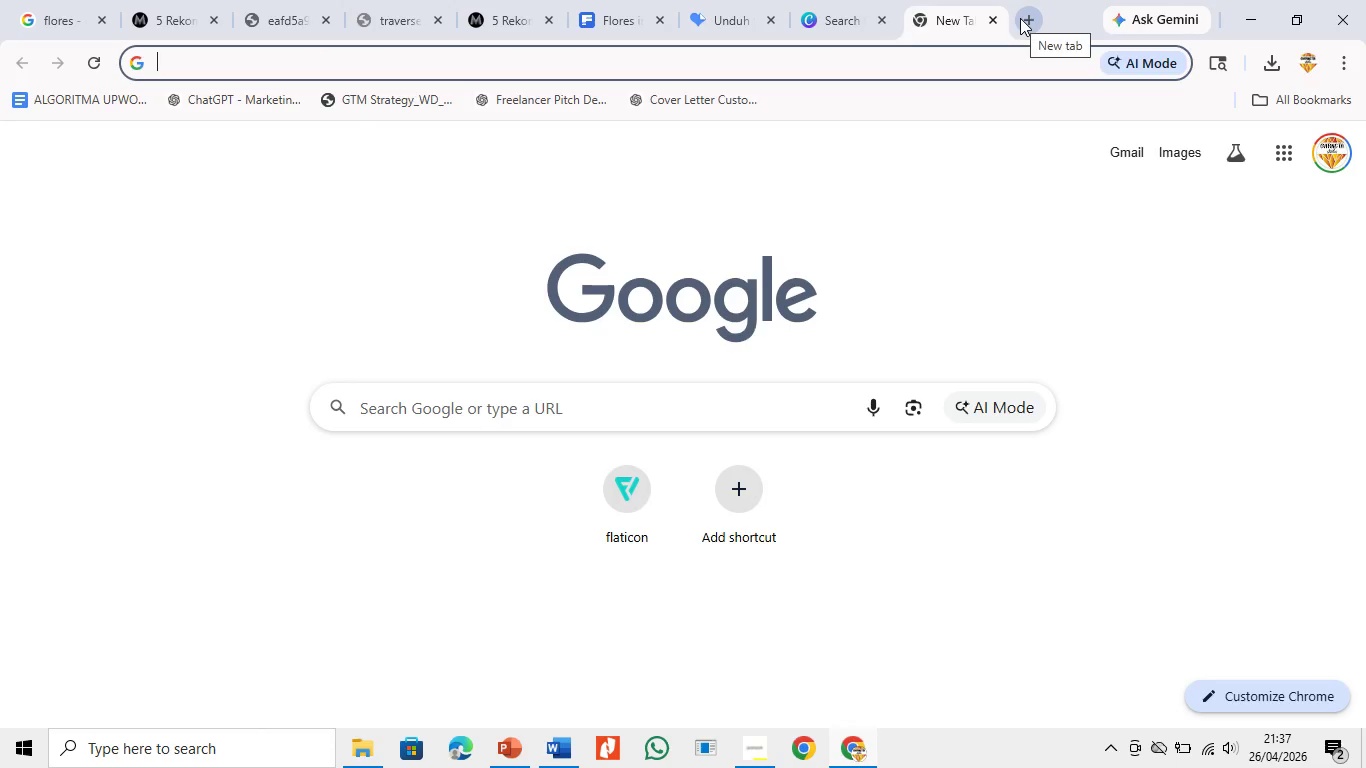 
type(fla)
 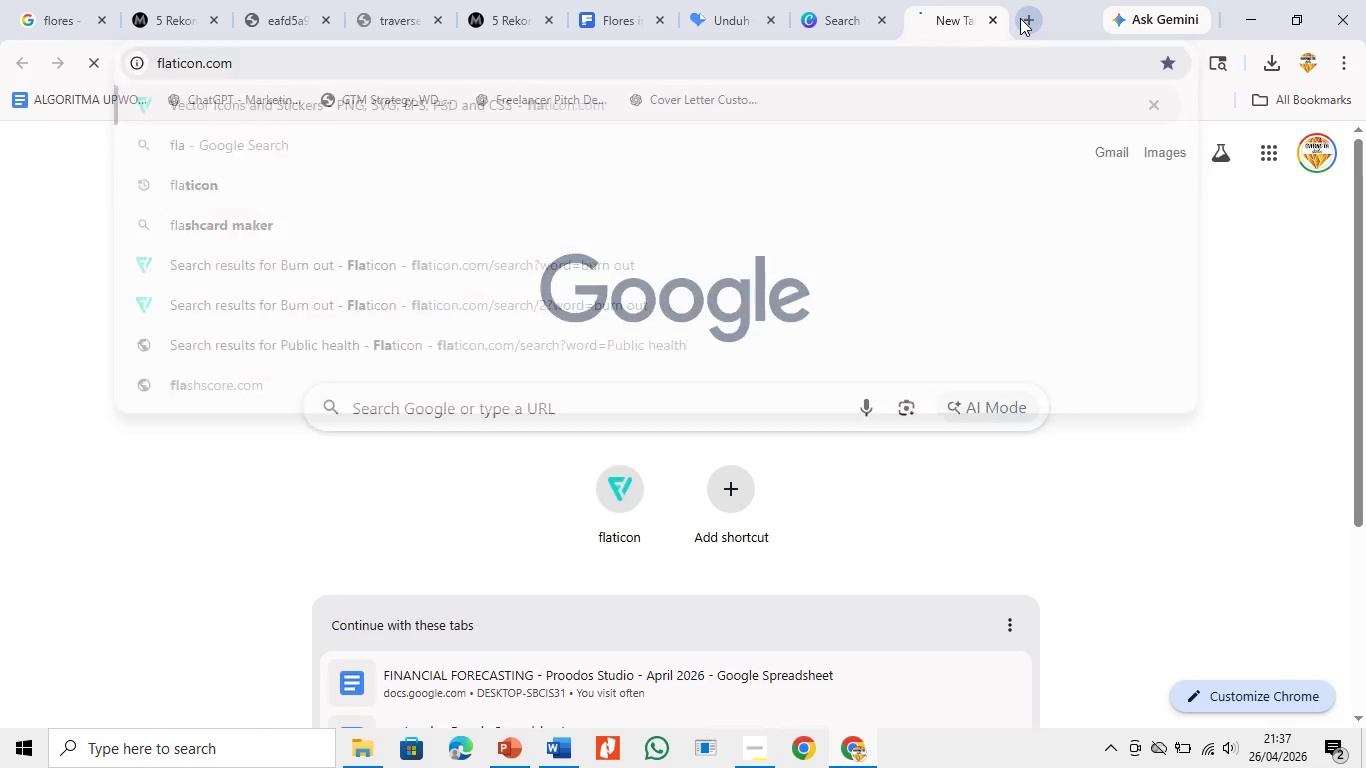 
key(Enter)
 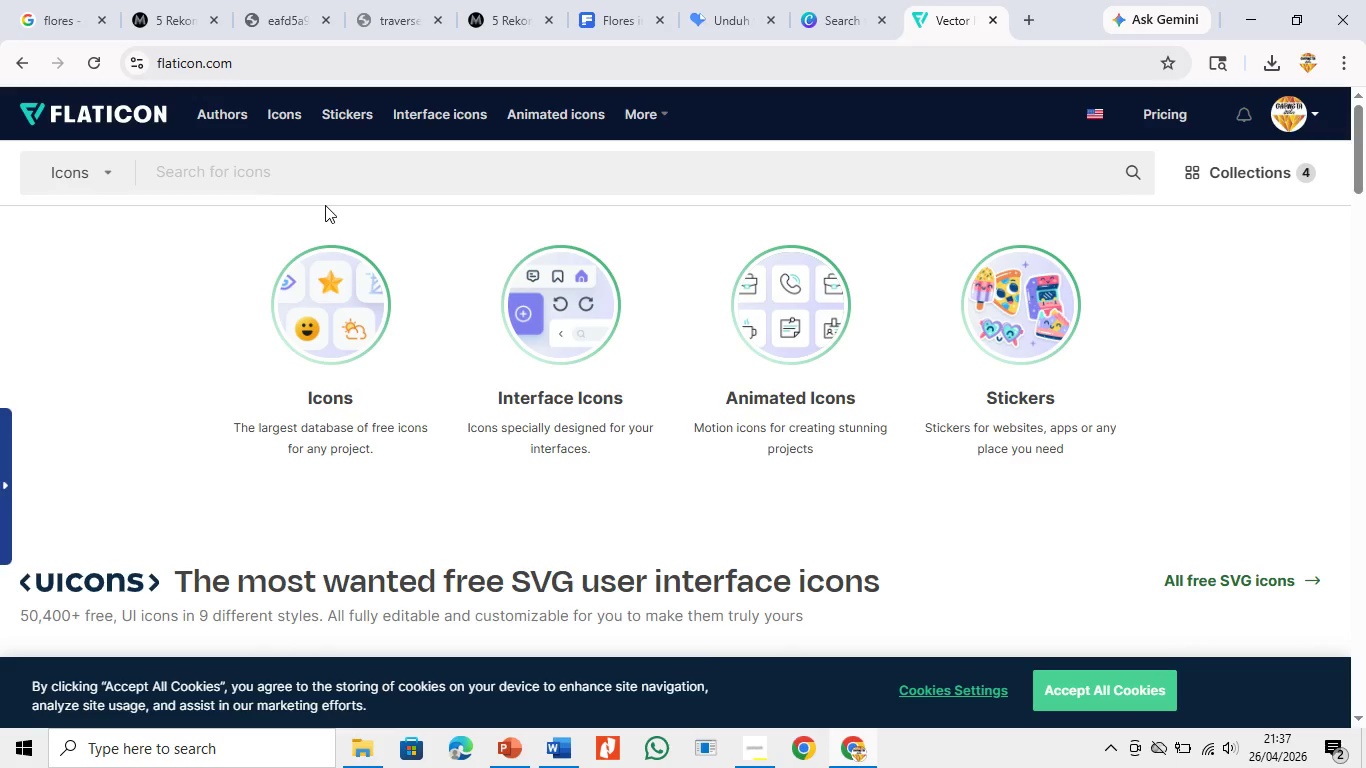 
wait(6.14)
 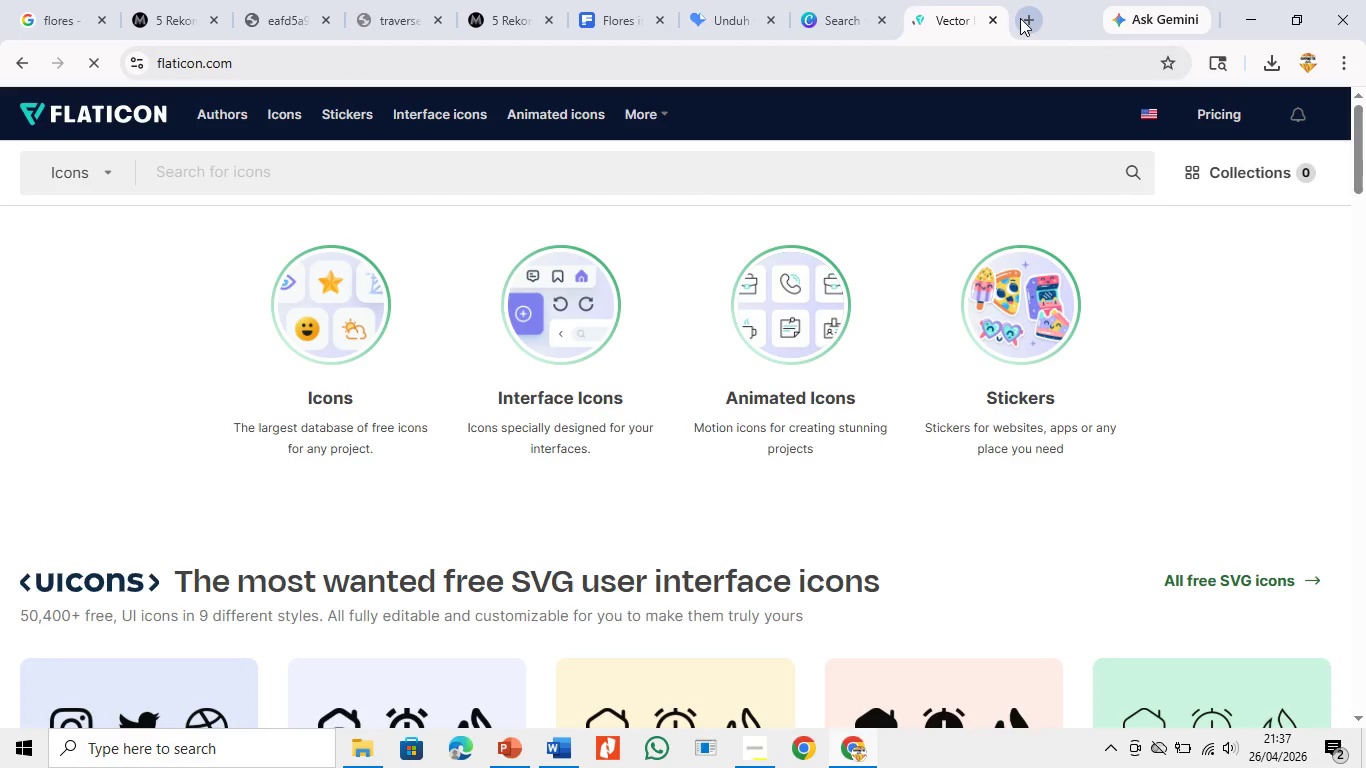 
type(phom)
key(Backspace)
type(ne)
 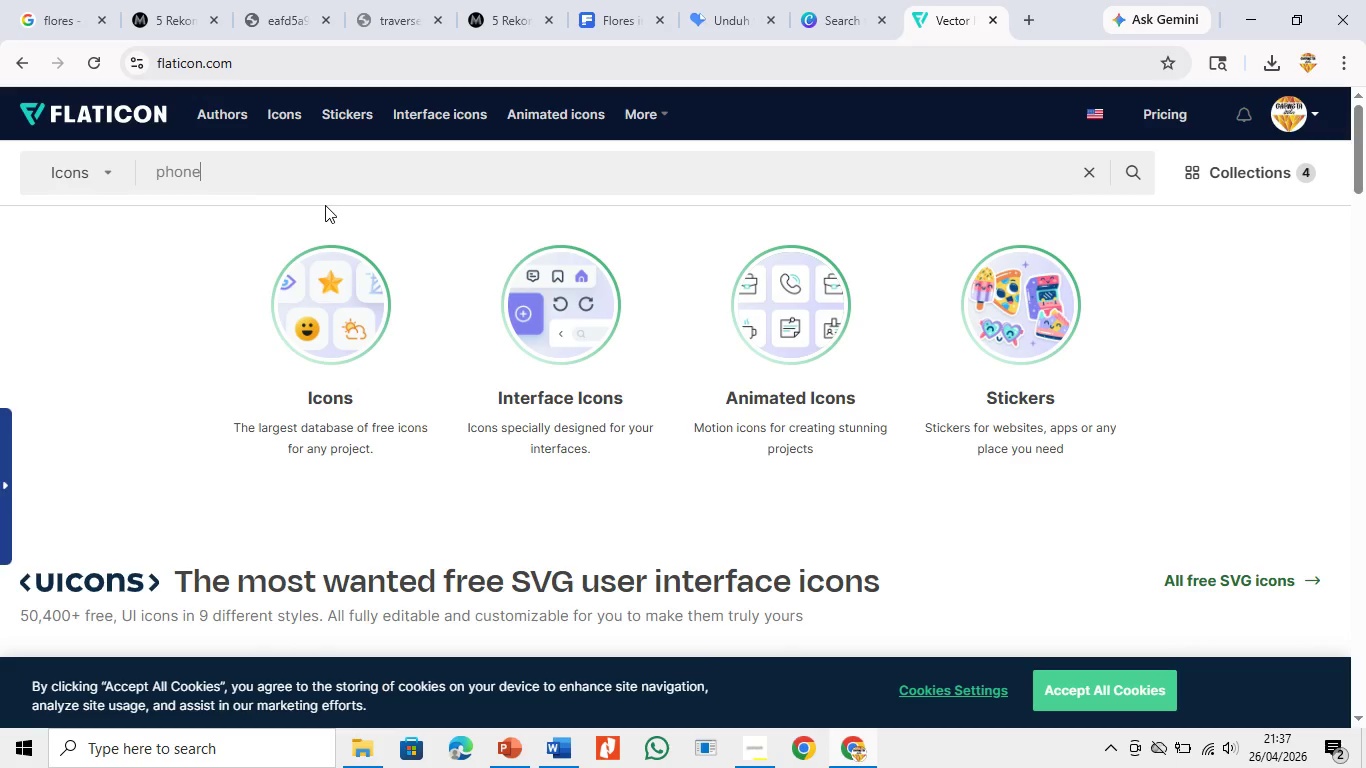 
key(Enter)
 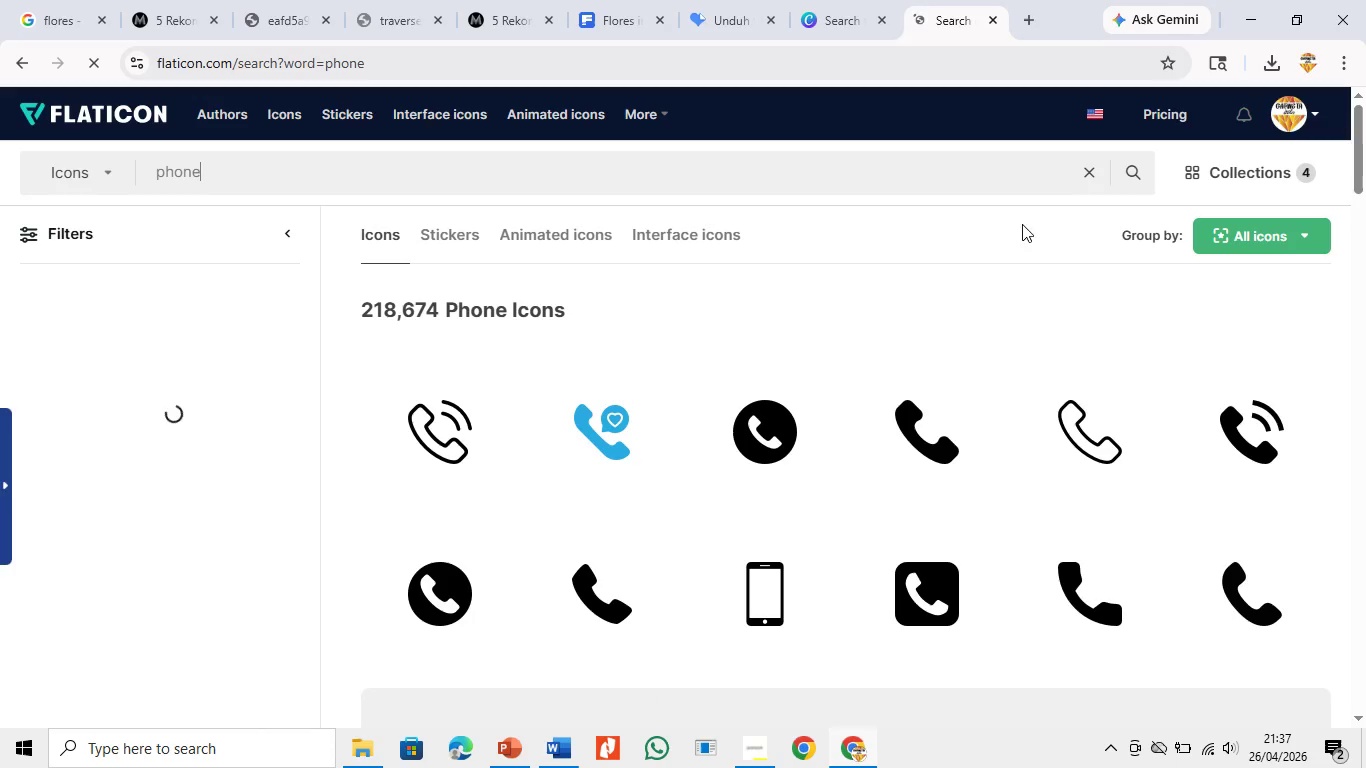 
wait(5.55)
 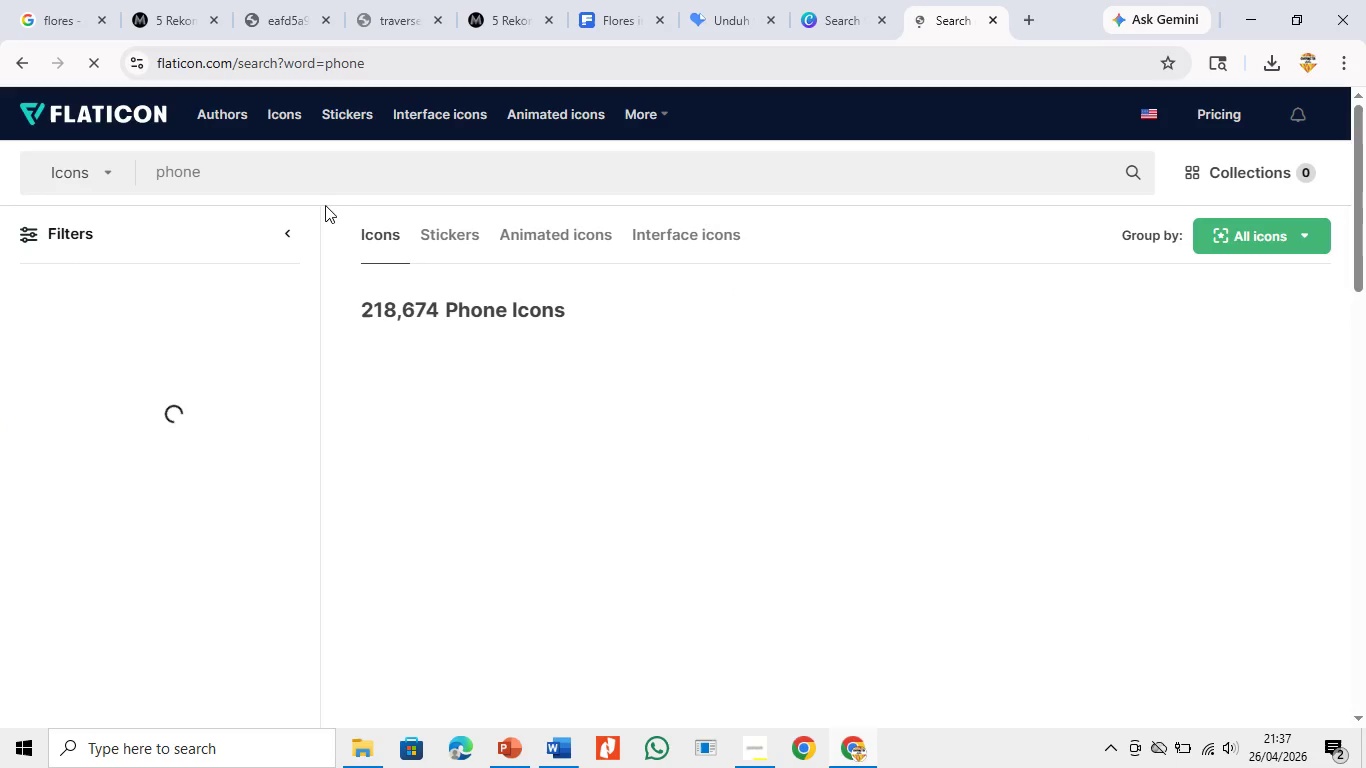 
left_click_drag(start_coordinate=[1359, 182], to_coordinate=[1365, 292])
 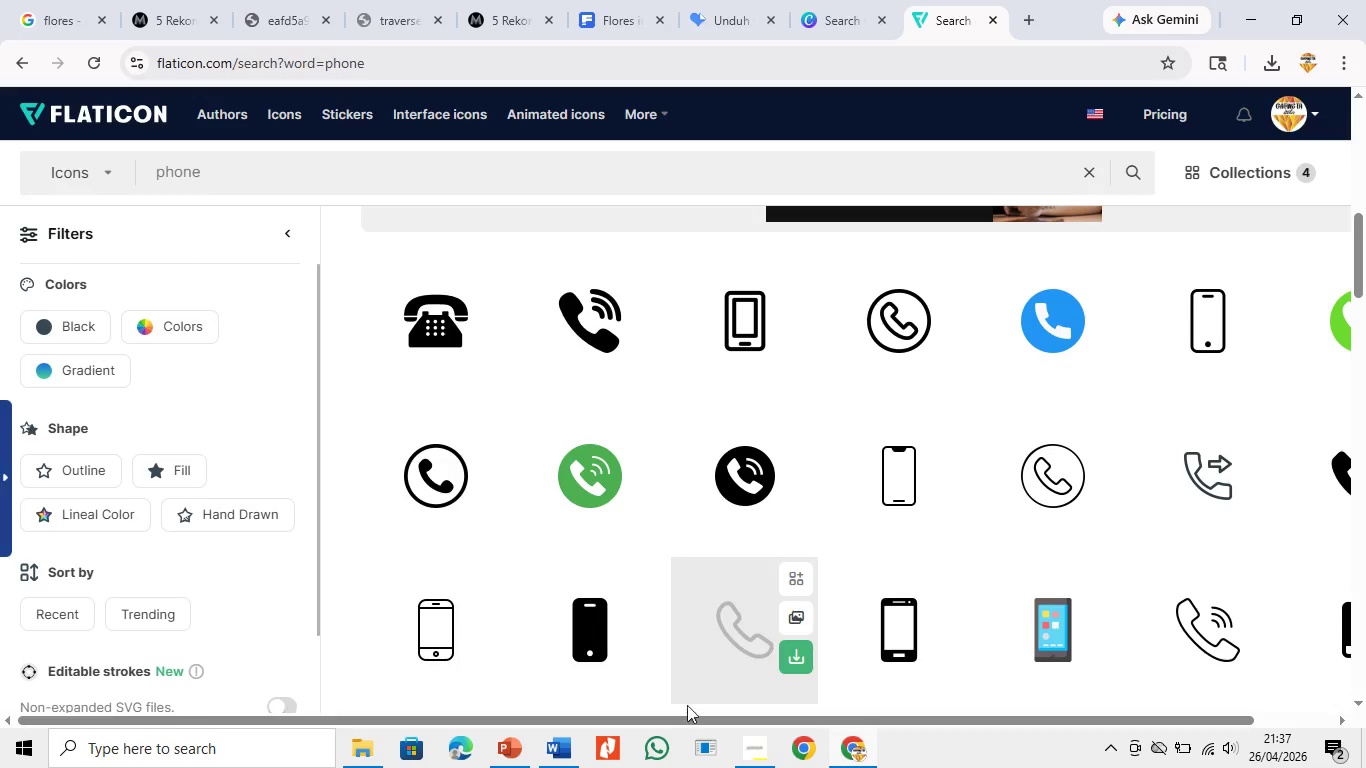 
left_click_drag(start_coordinate=[689, 714], to_coordinate=[885, 722])
 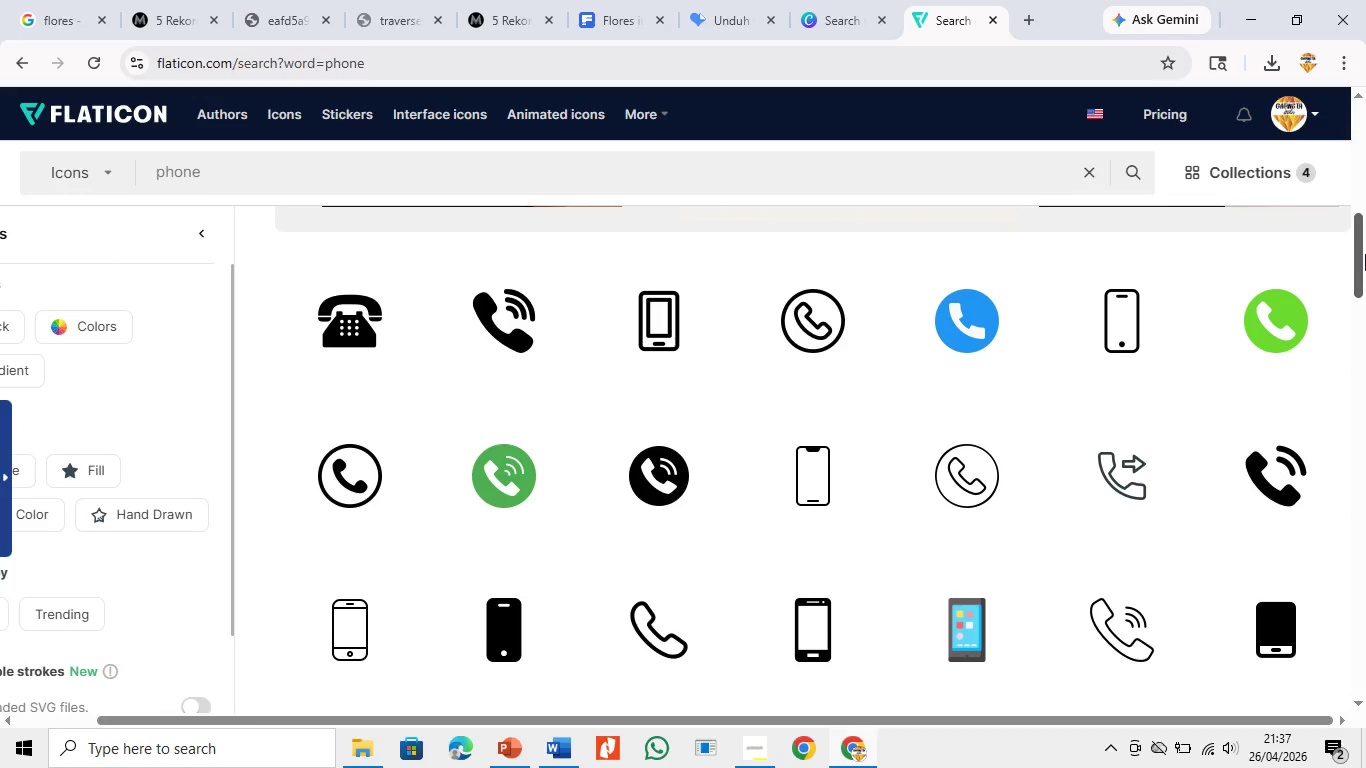 
left_click_drag(start_coordinate=[1365, 254], to_coordinate=[1365, 147])
 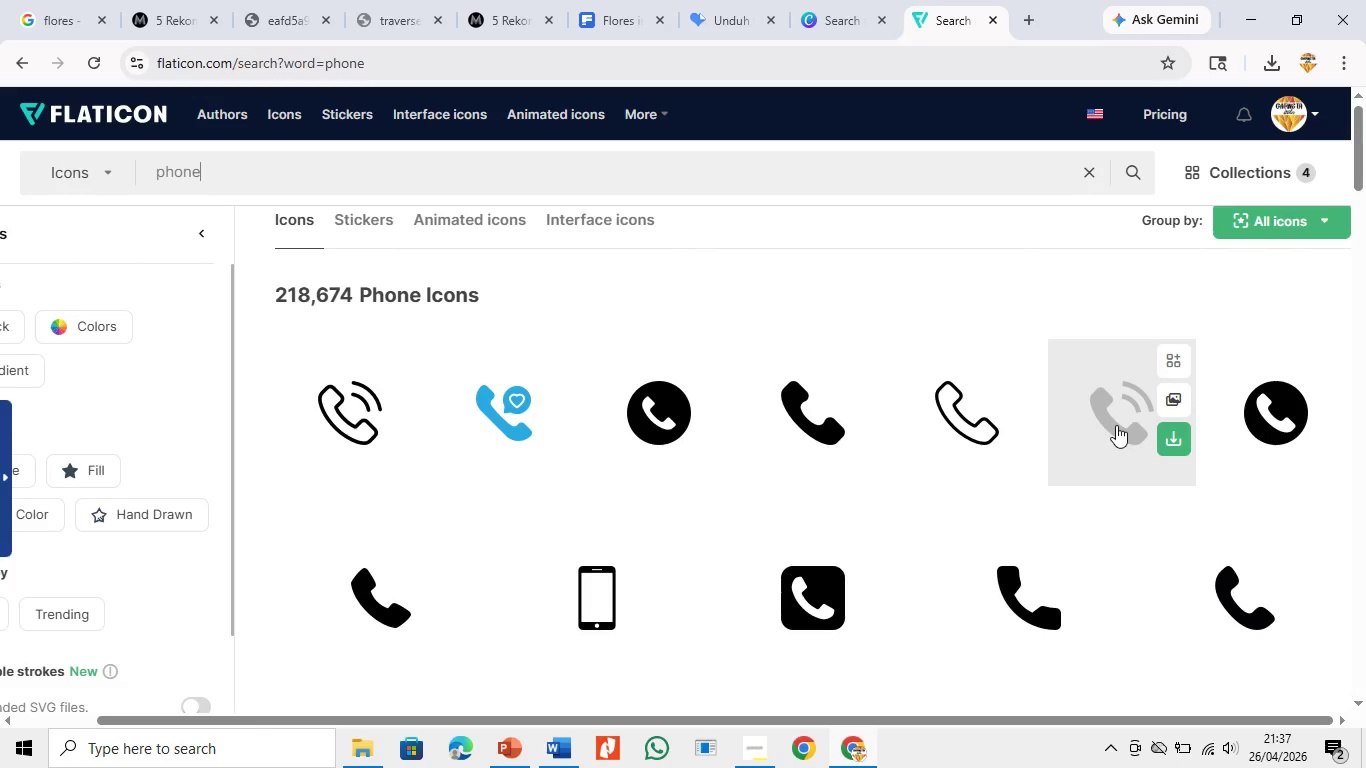 
left_click([1116, 425])
 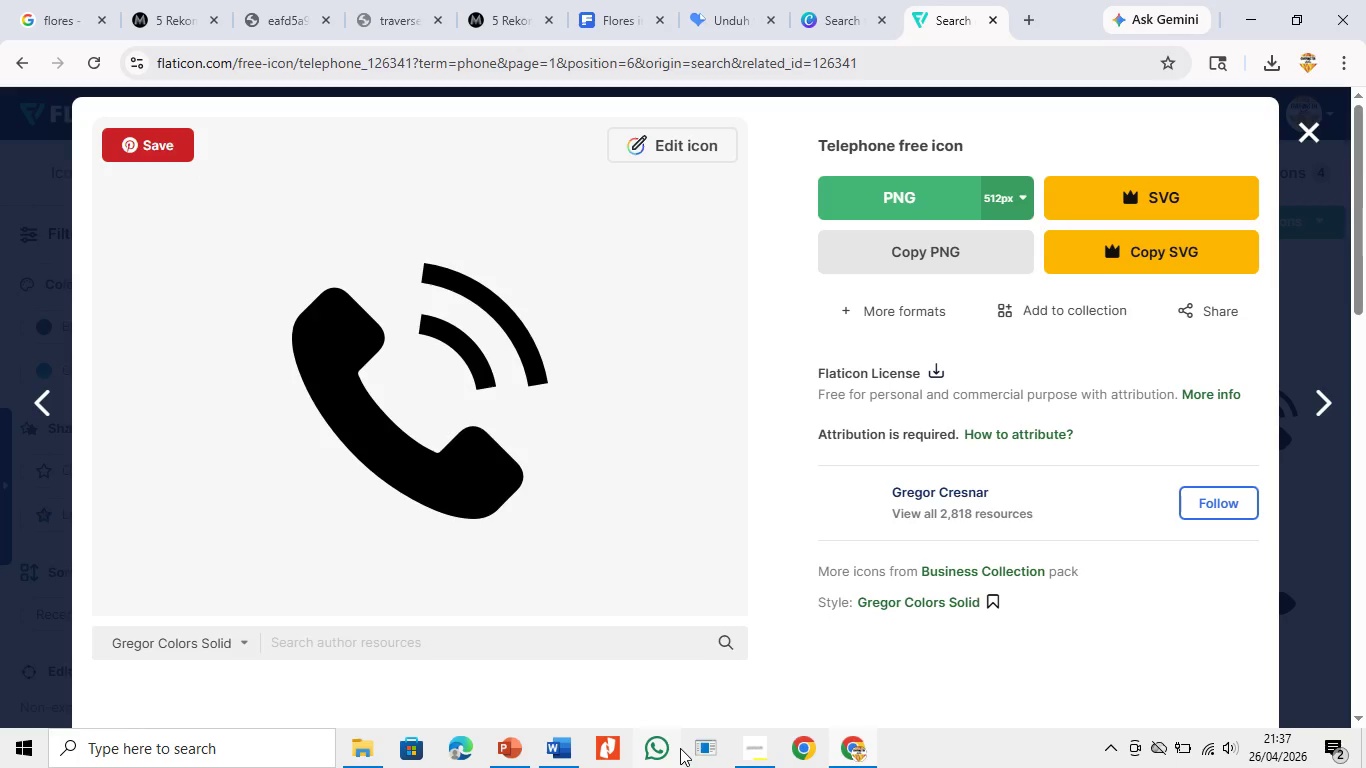 
left_click([510, 752])
 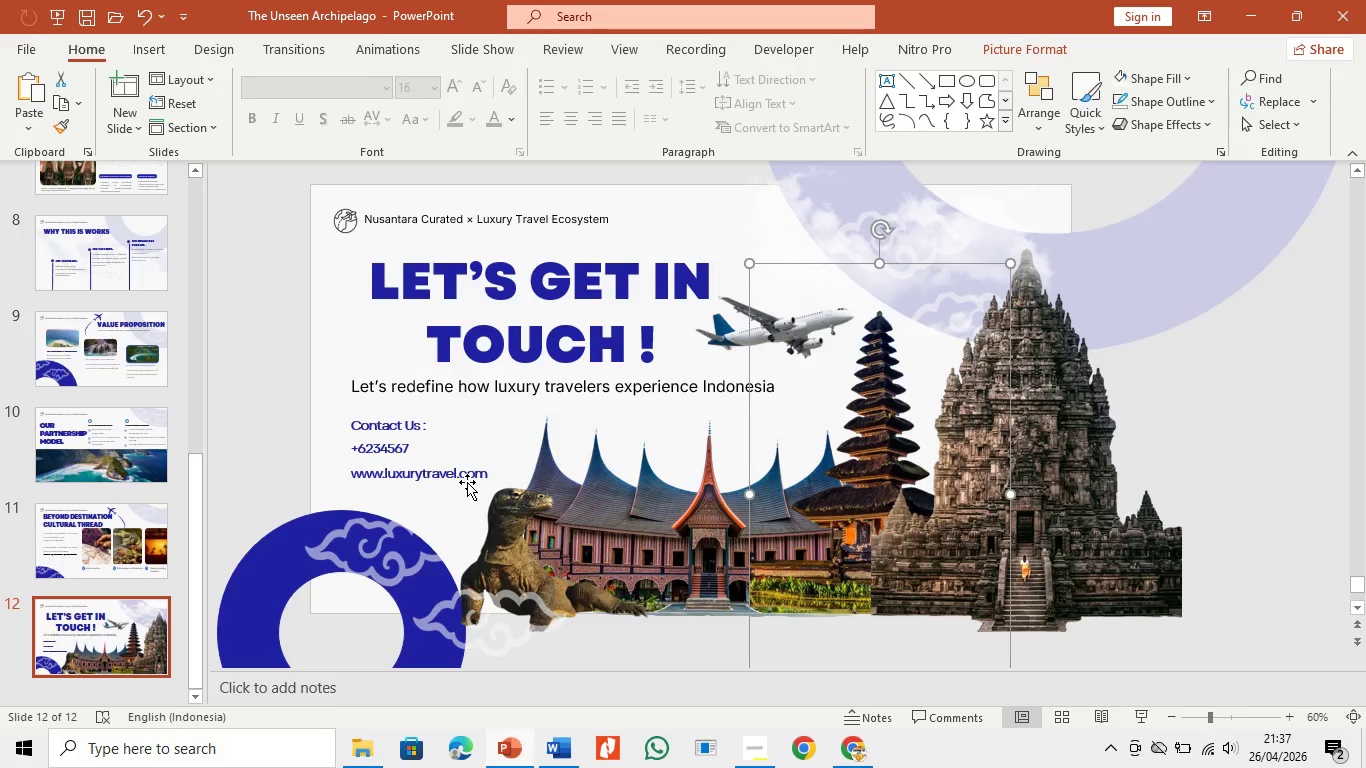 
left_click([462, 476])
 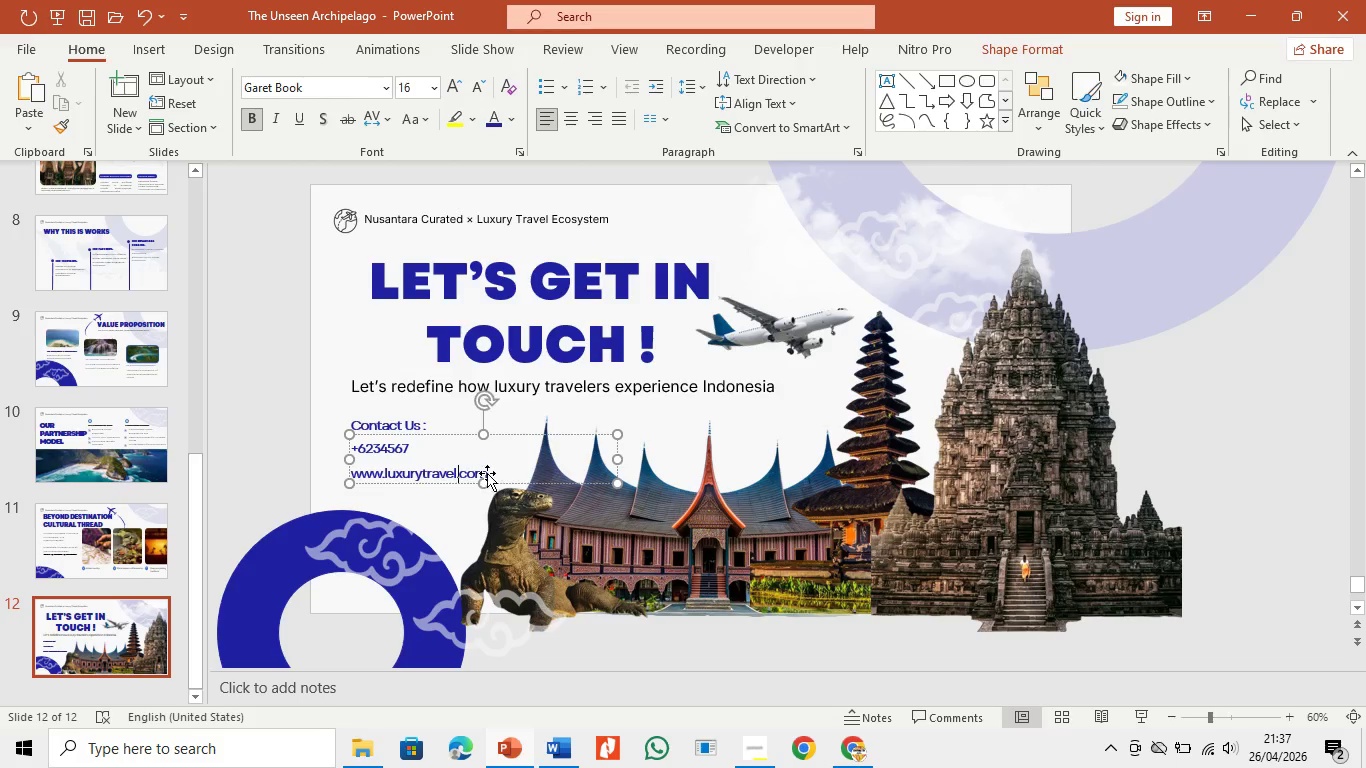 
left_click([487, 473])
 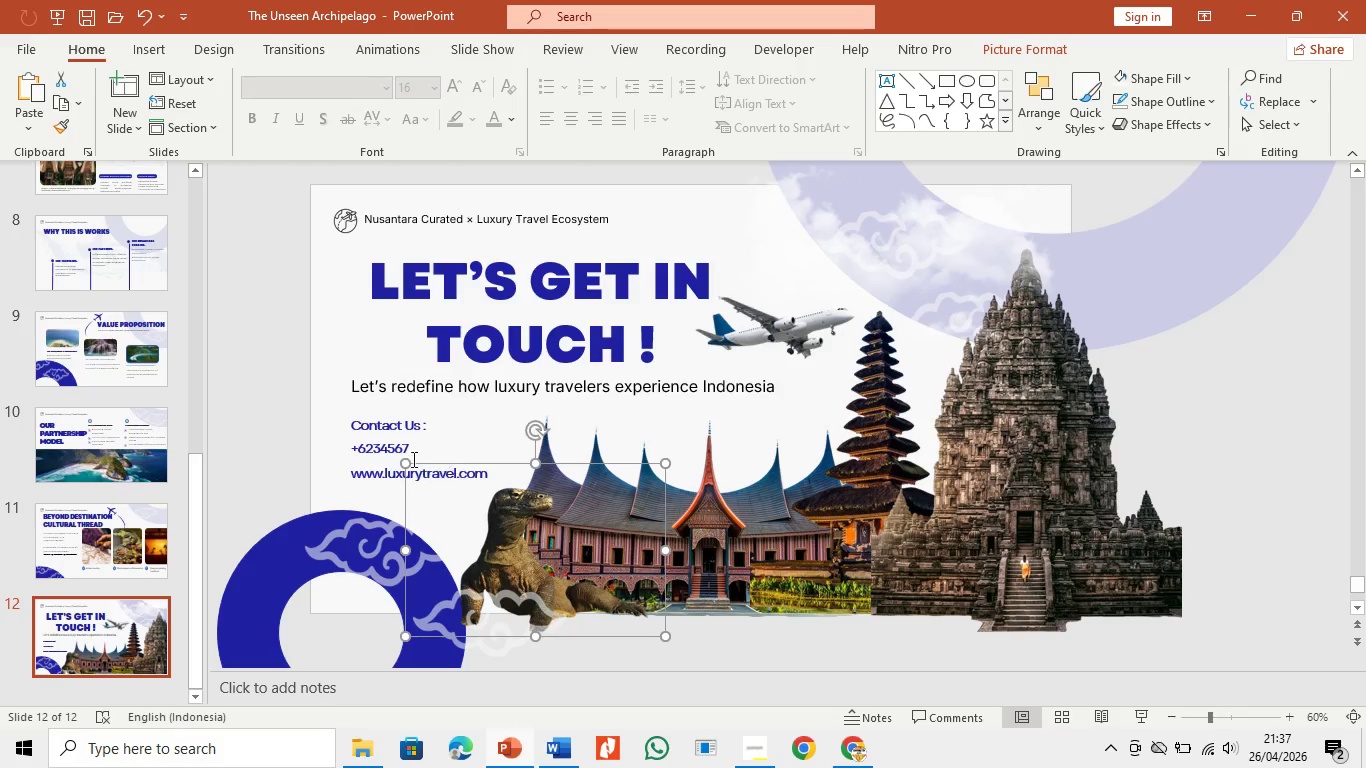 
left_click([410, 458])
 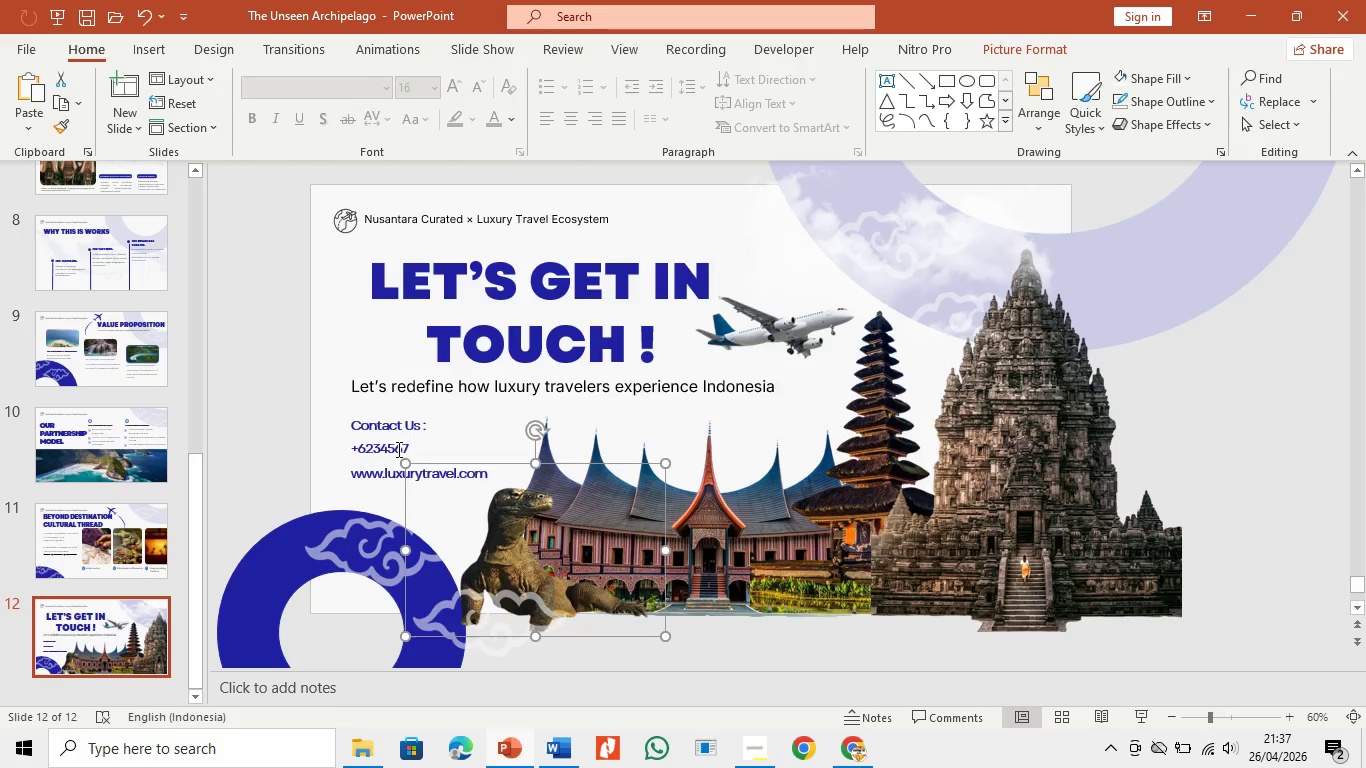 
left_click([397, 449])
 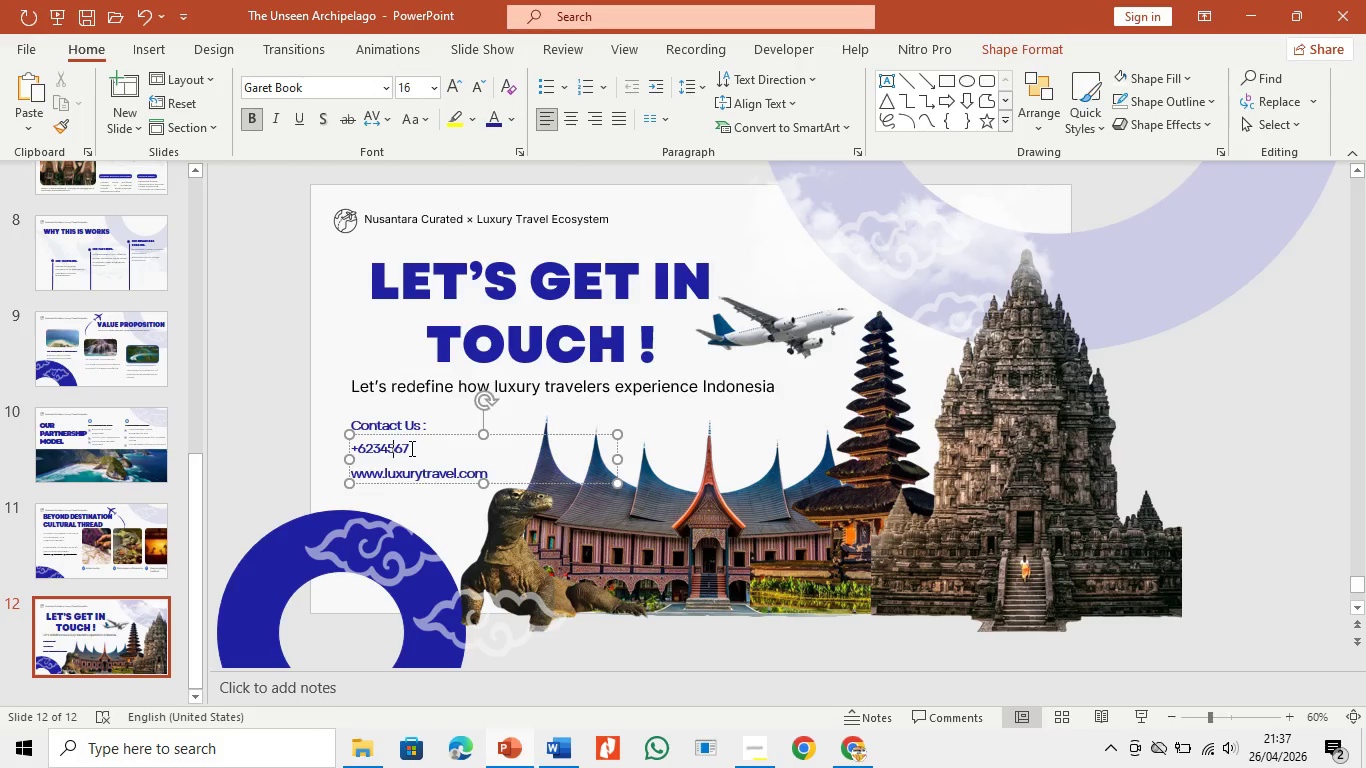 
left_click_drag(start_coordinate=[410, 448], to_coordinate=[358, 451])
 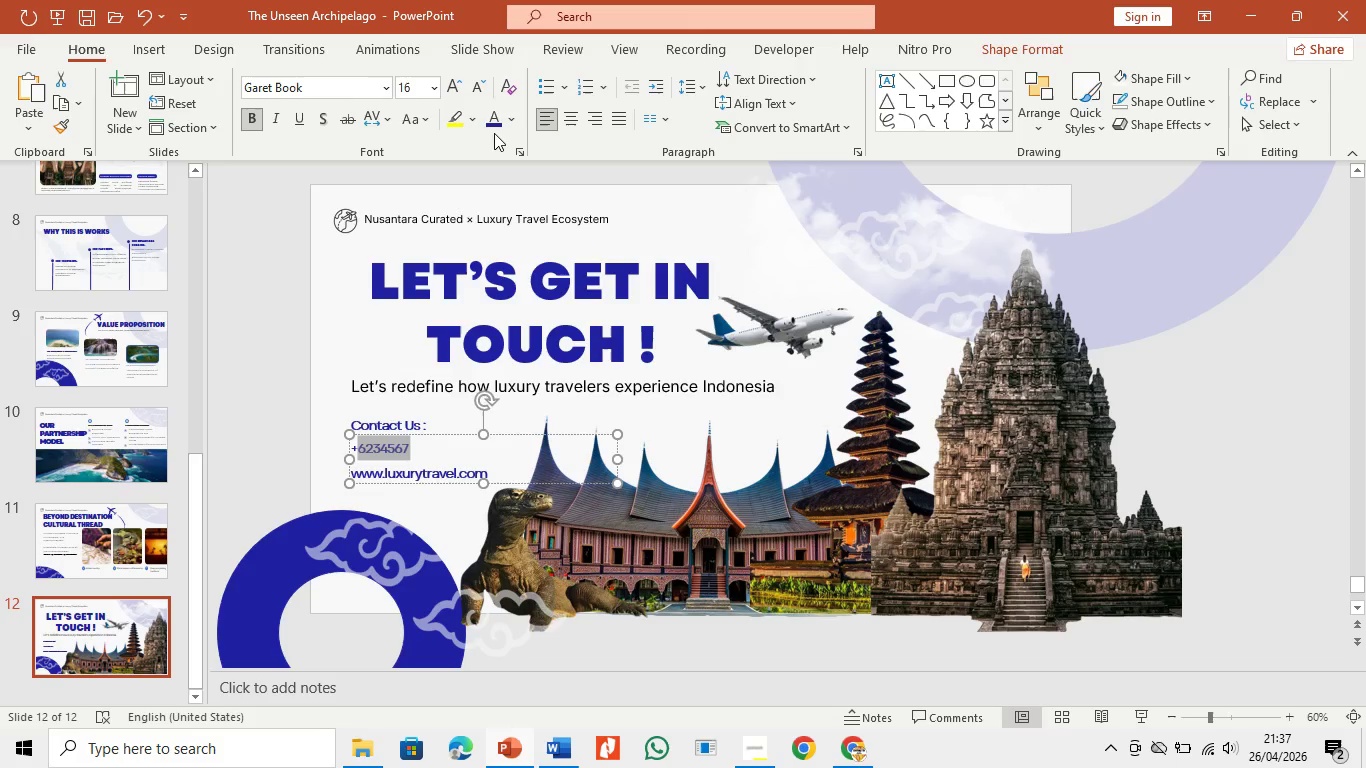 
left_click([507, 121])
 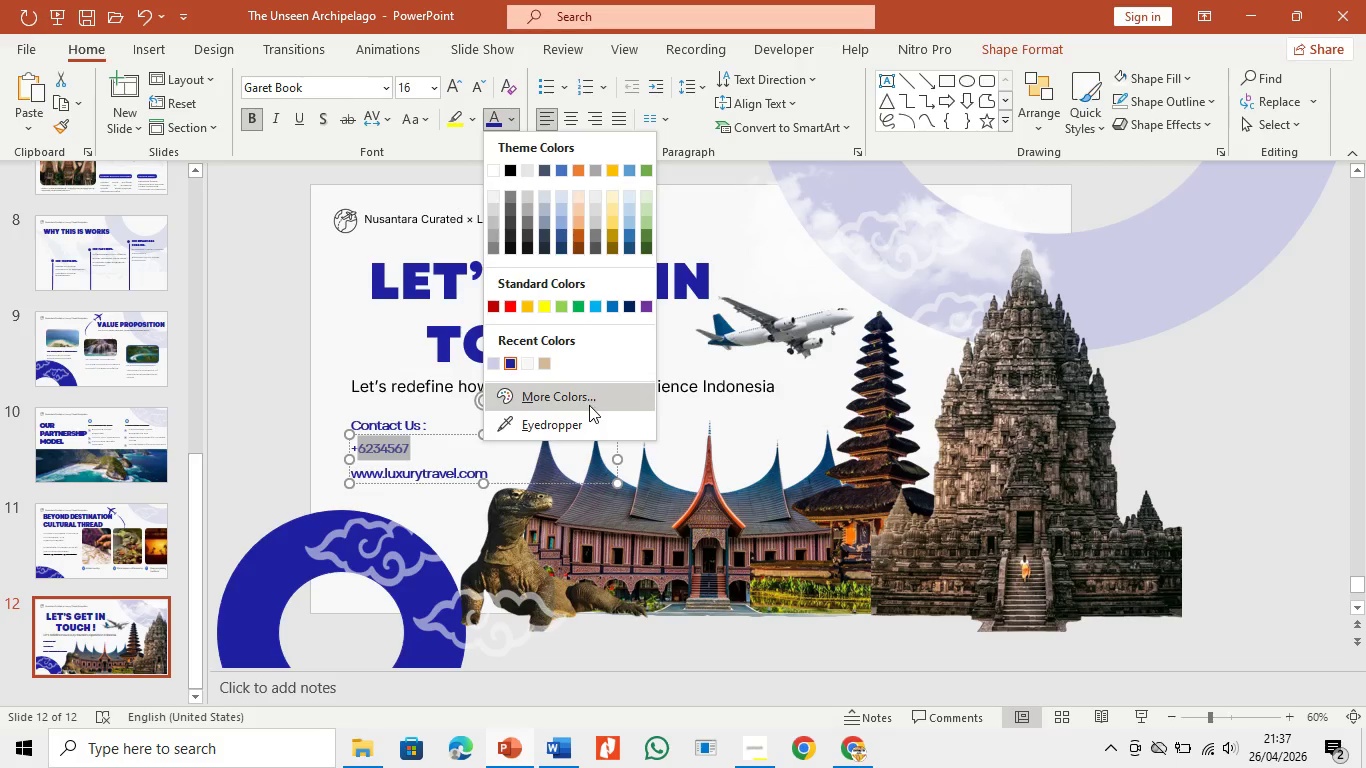 
left_click([584, 419])
 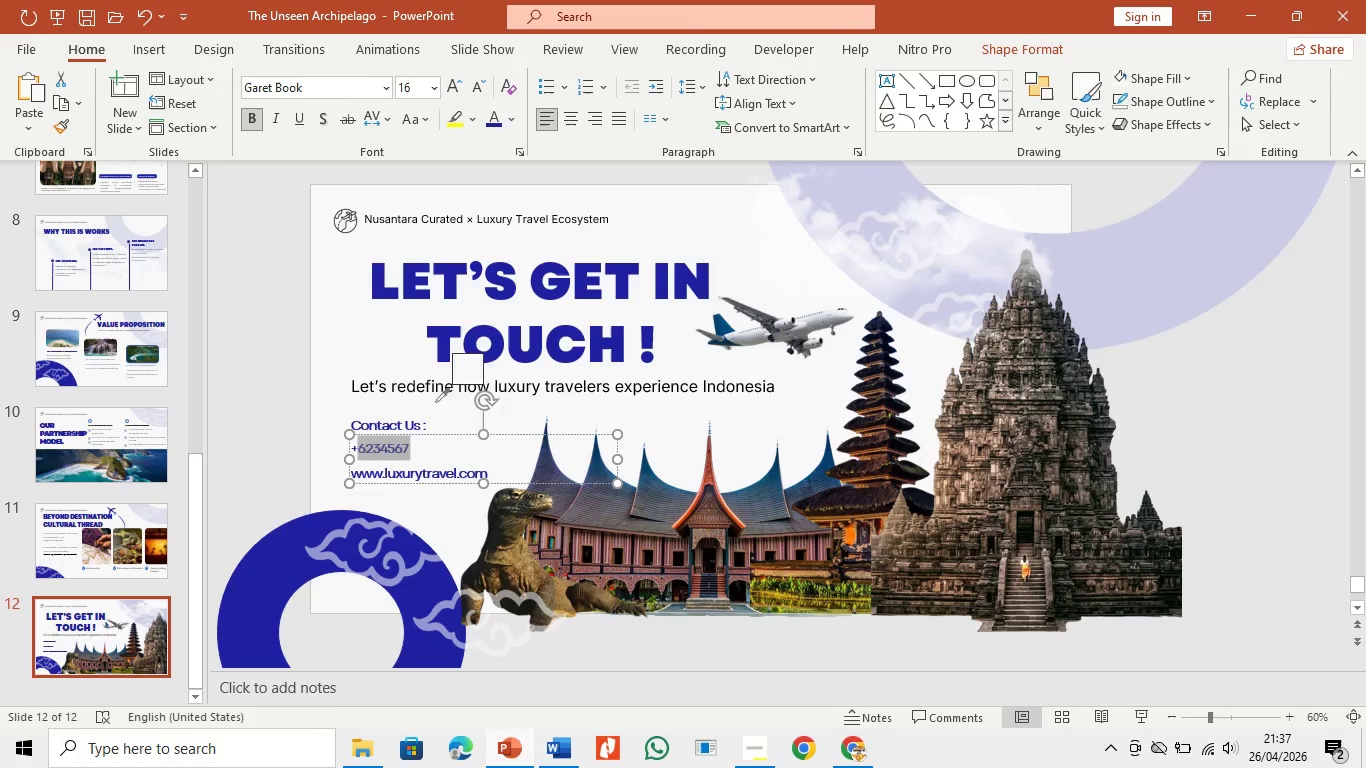 
left_click([443, 353])
 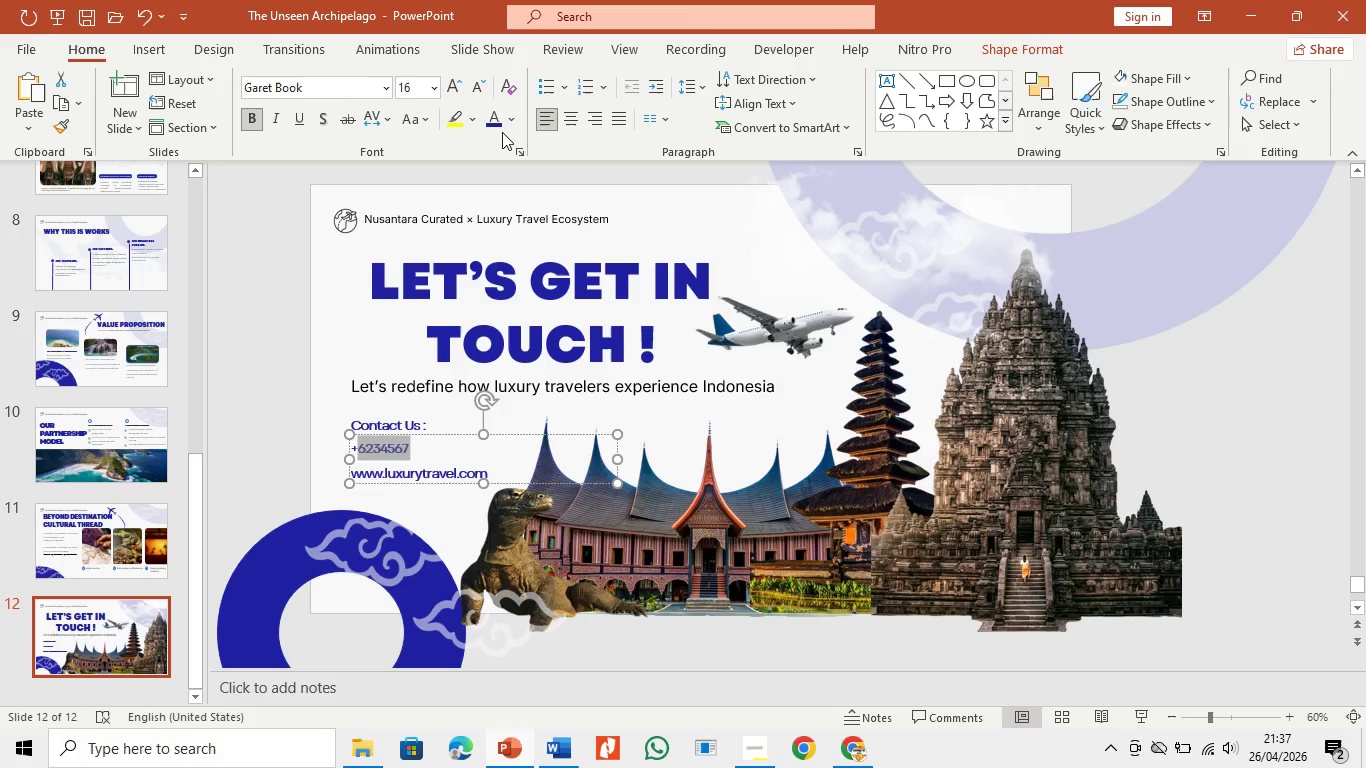 
left_click([514, 116])
 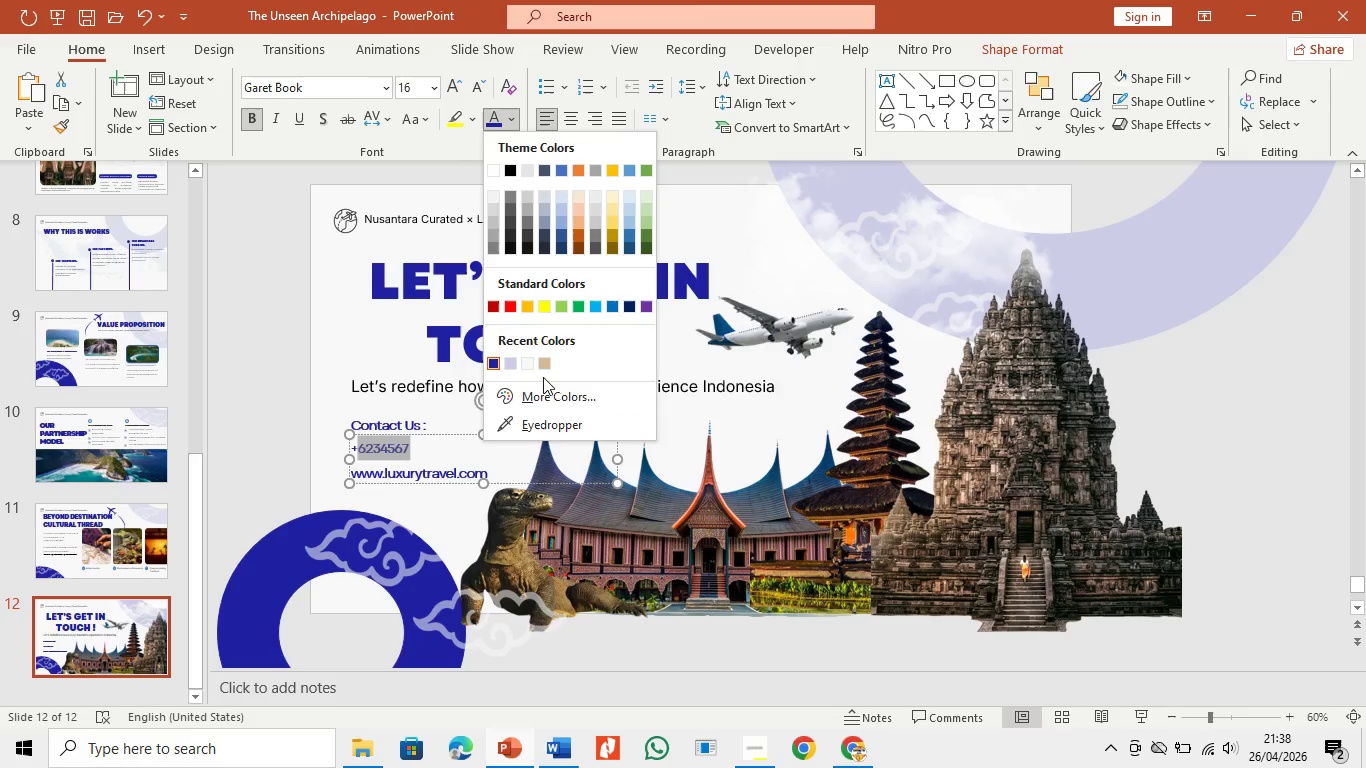 
left_click([544, 392])
 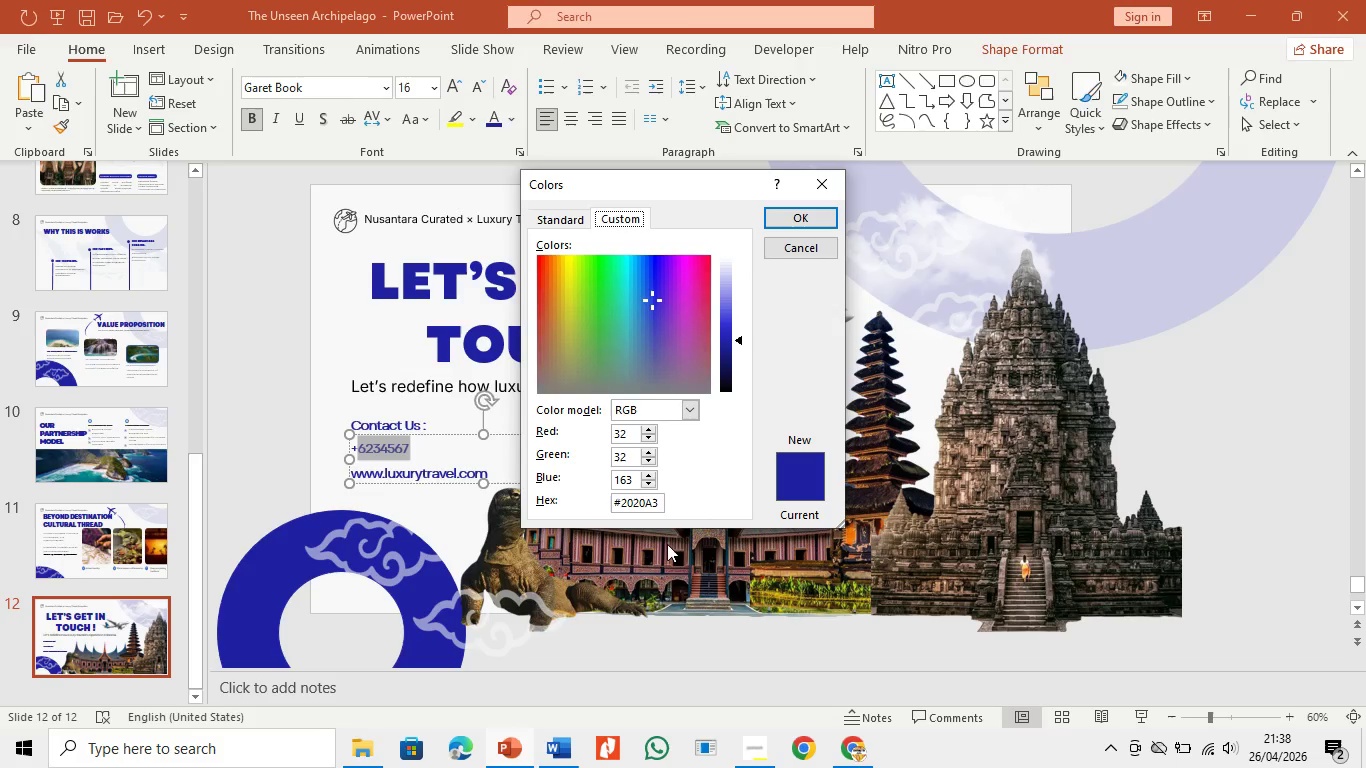 
left_click([655, 506])
 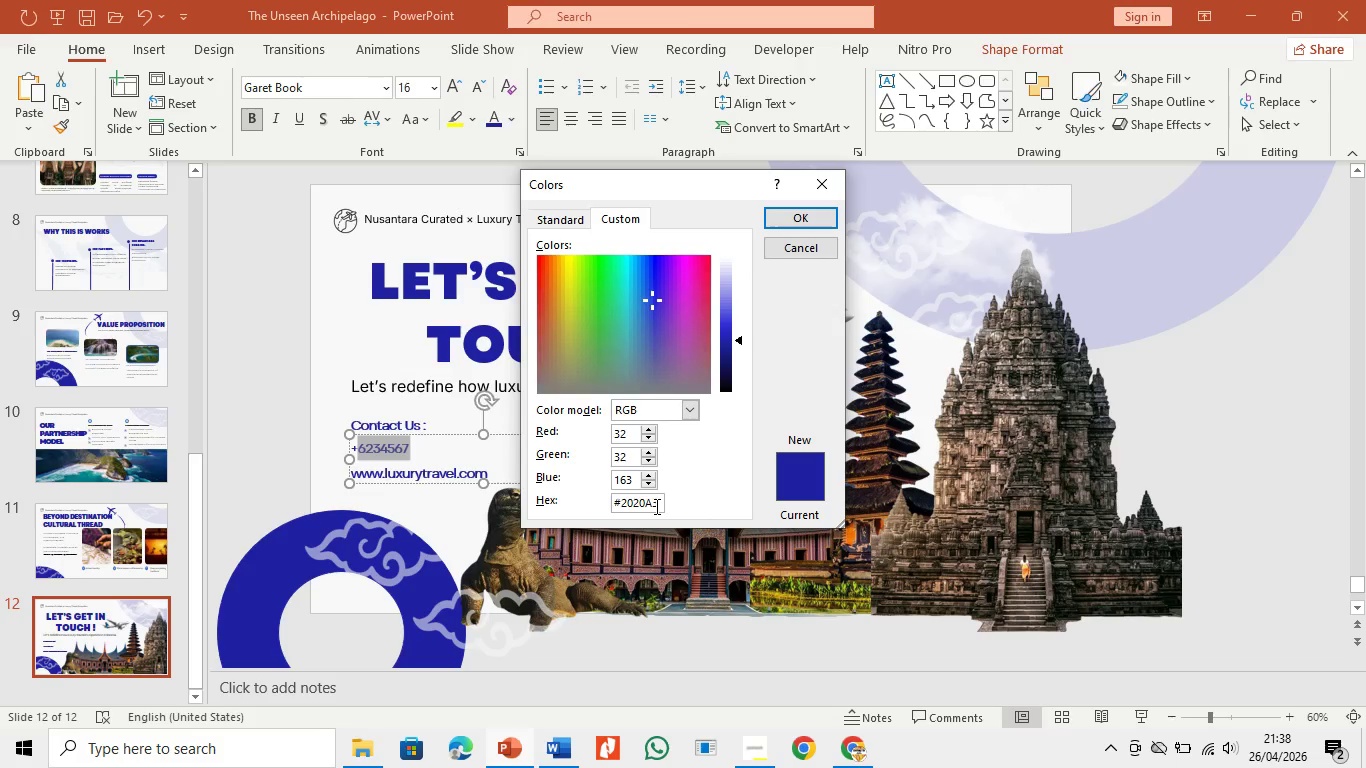 
left_click_drag(start_coordinate=[655, 506], to_coordinate=[609, 507])
 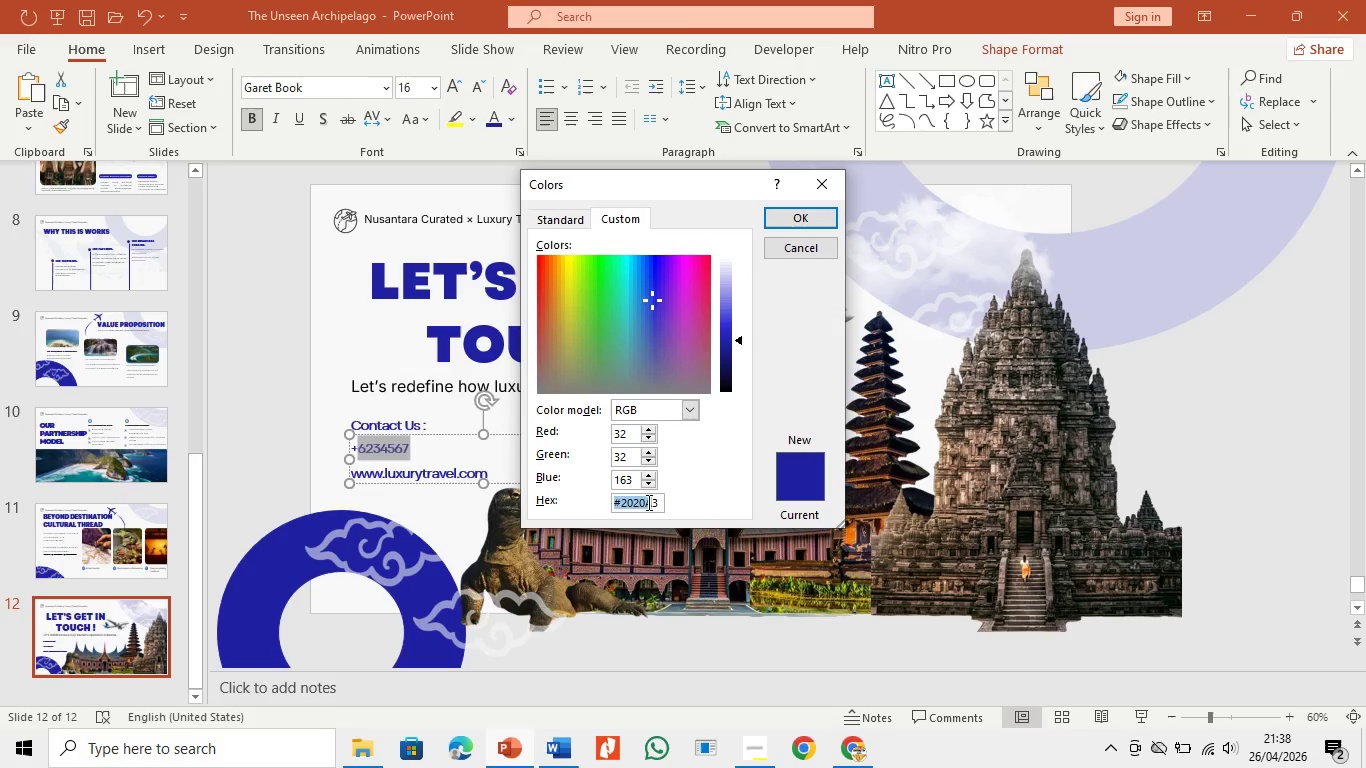 
left_click([647, 502])
 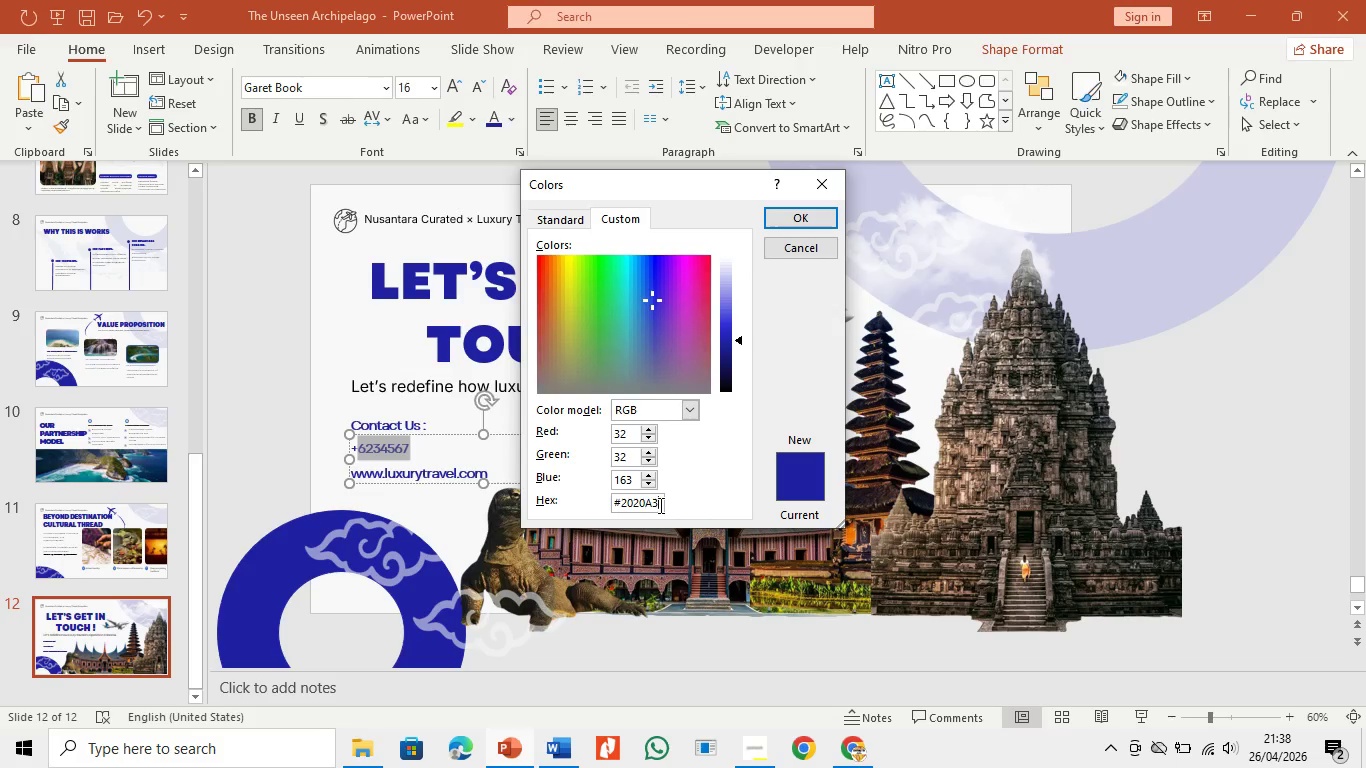 
left_click_drag(start_coordinate=[659, 505], to_coordinate=[605, 510])
 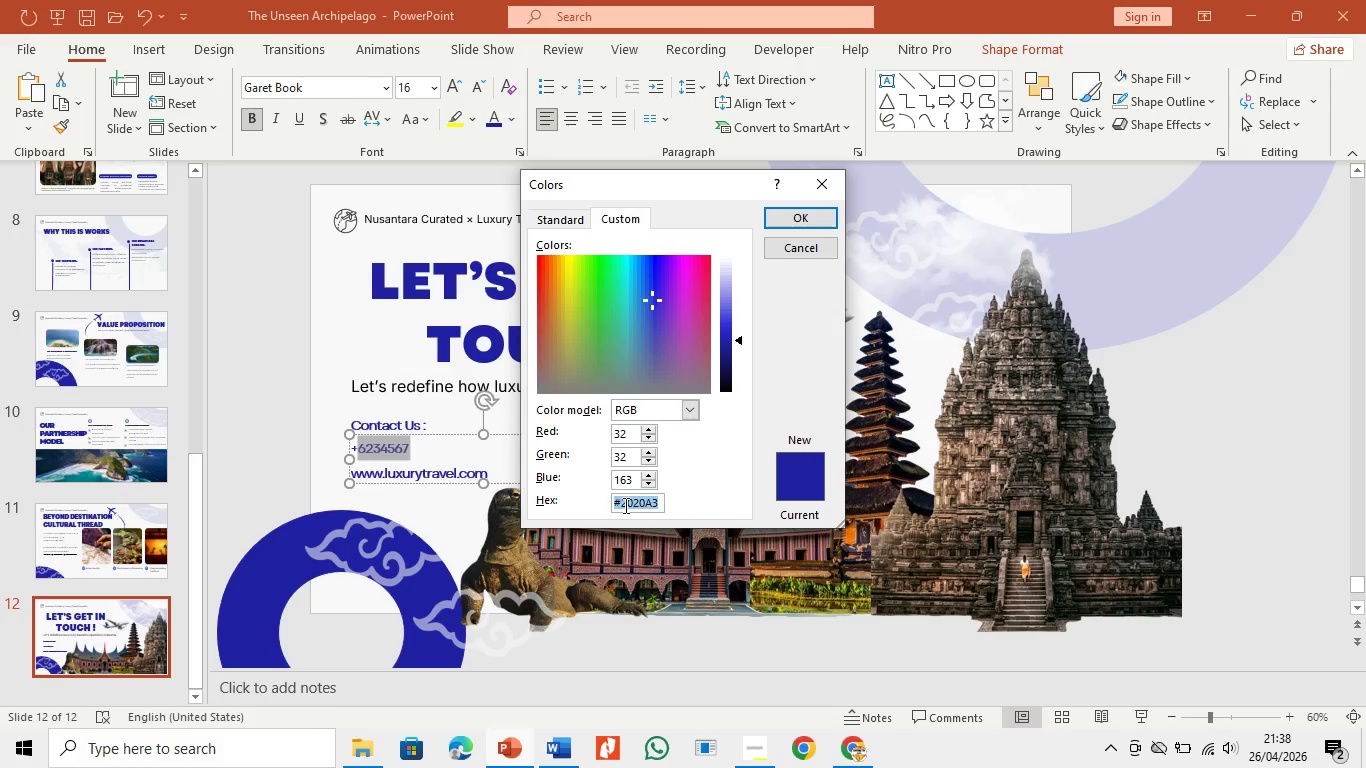 
right_click([624, 505])
 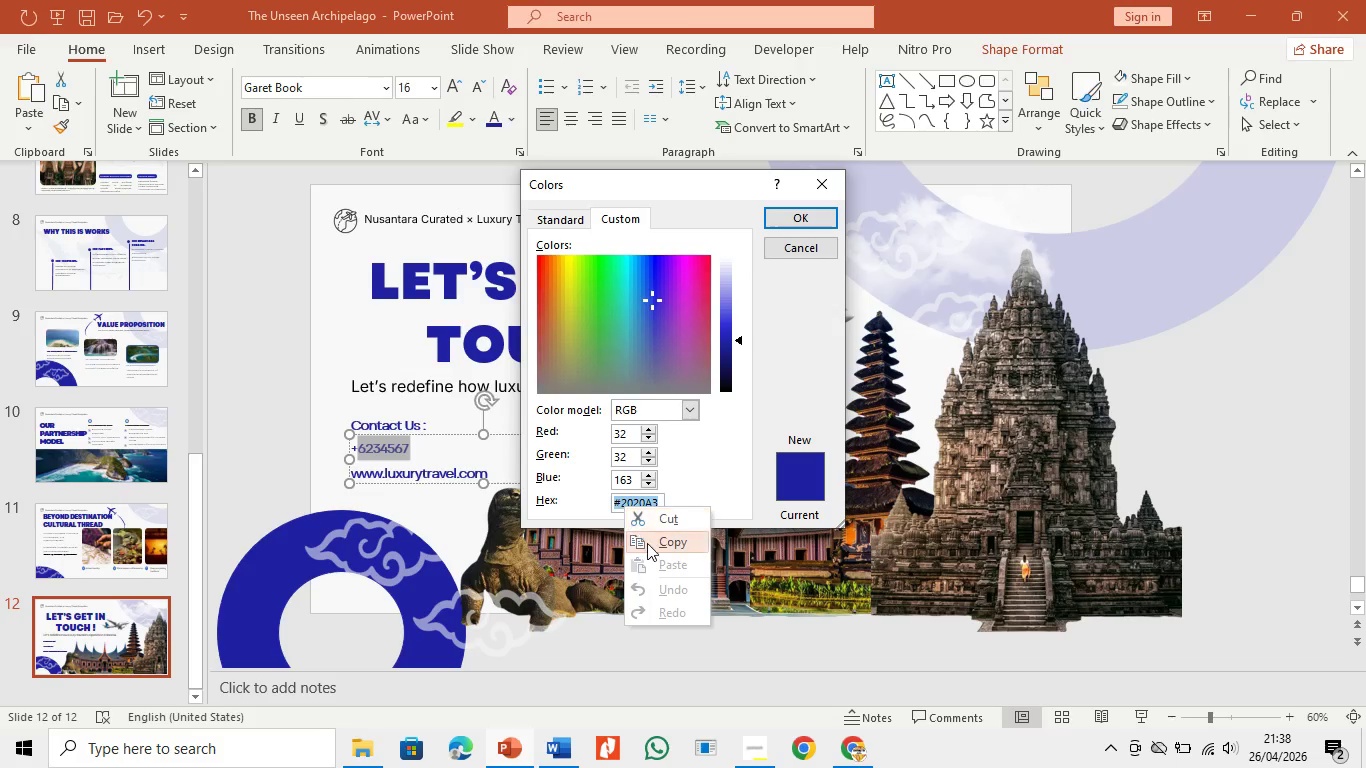 
left_click([647, 544])
 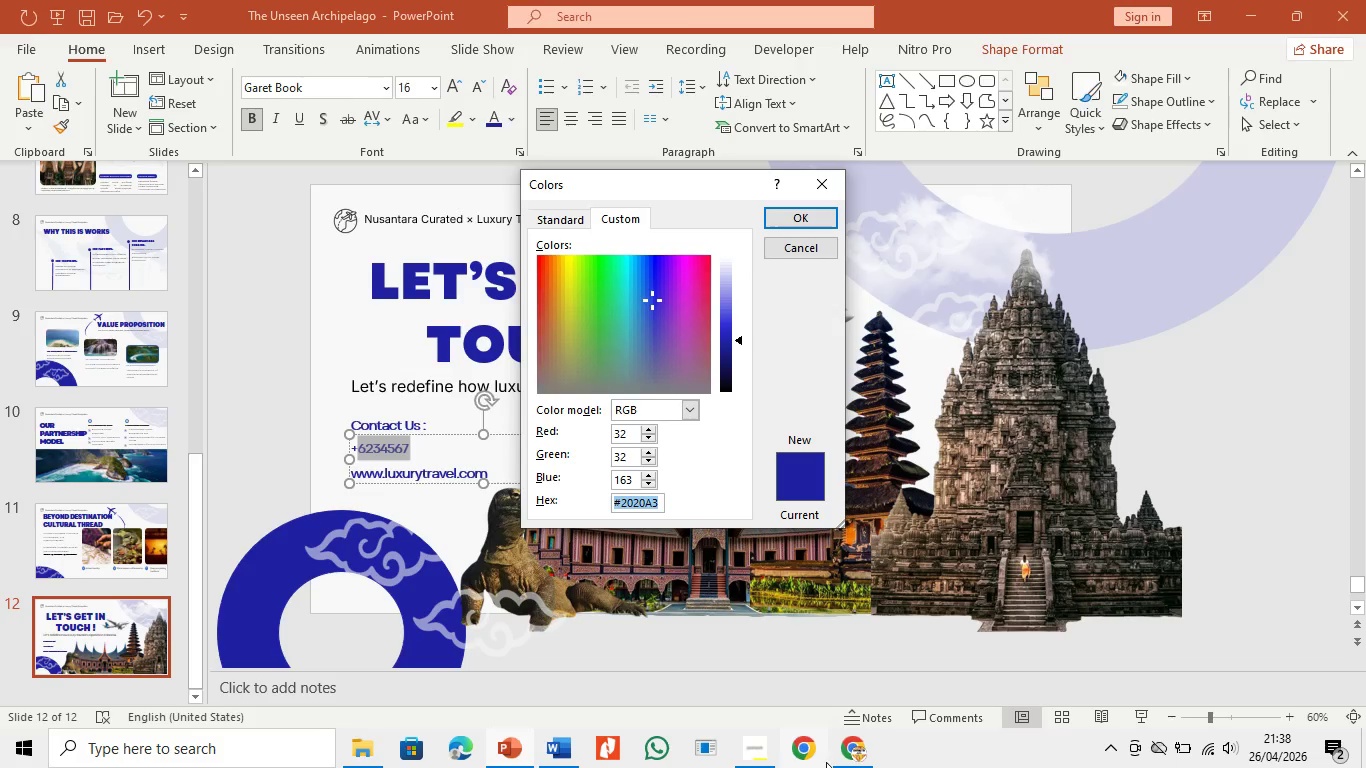 
left_click([838, 747])
 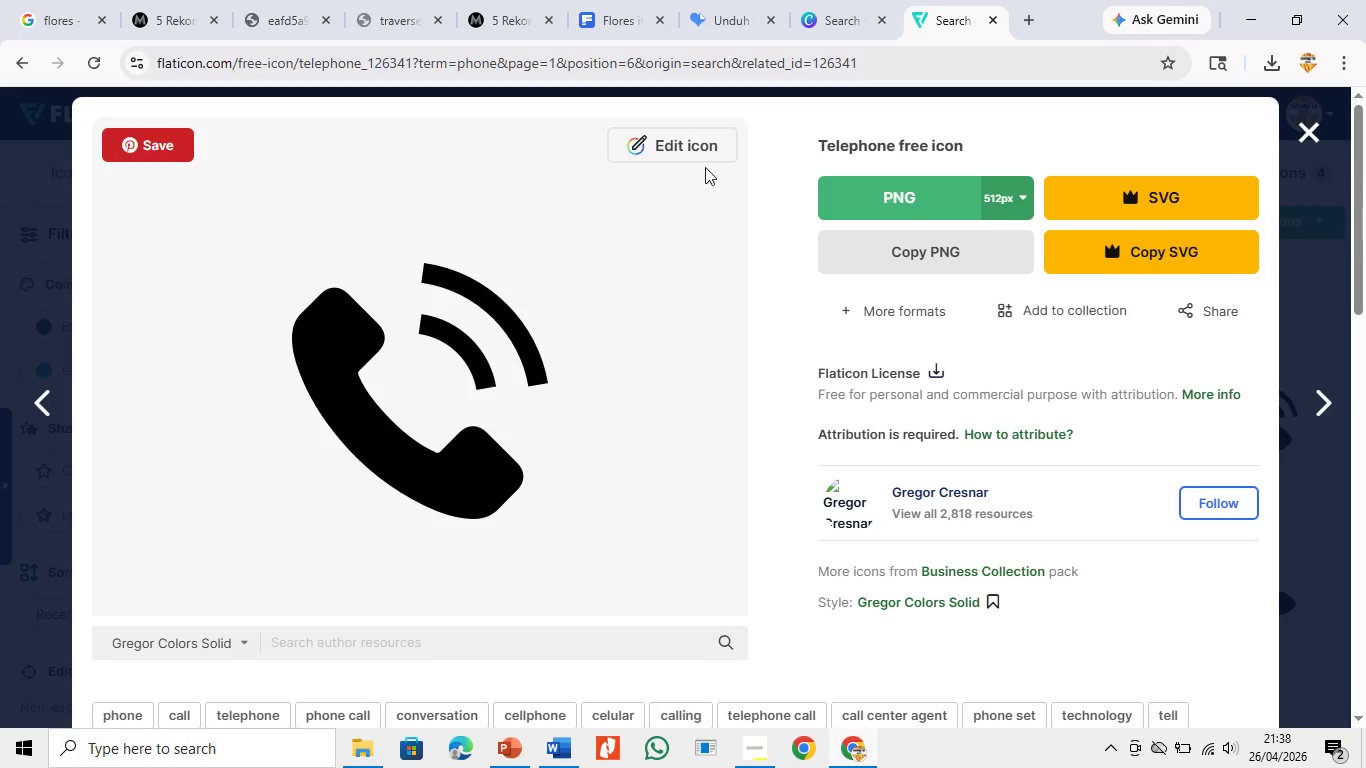 
left_click([704, 152])
 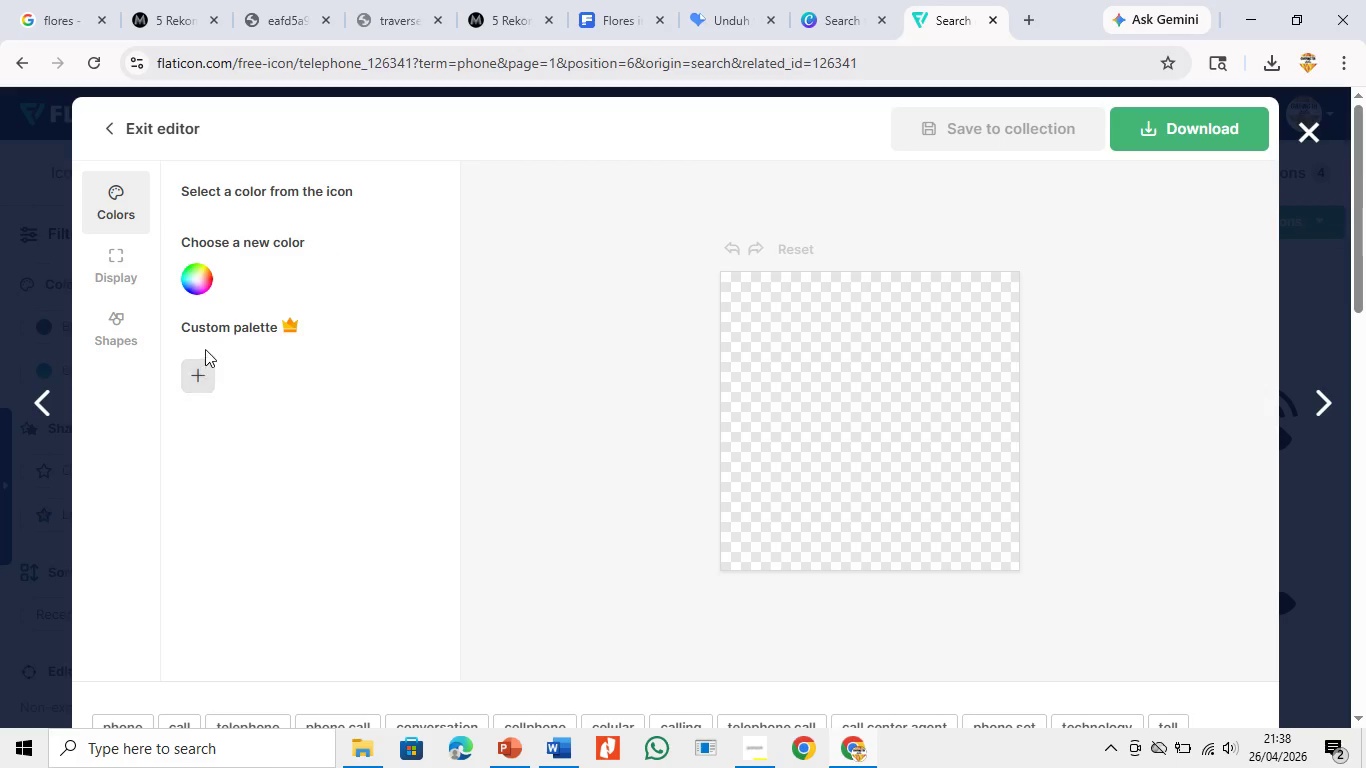 
left_click([207, 285])
 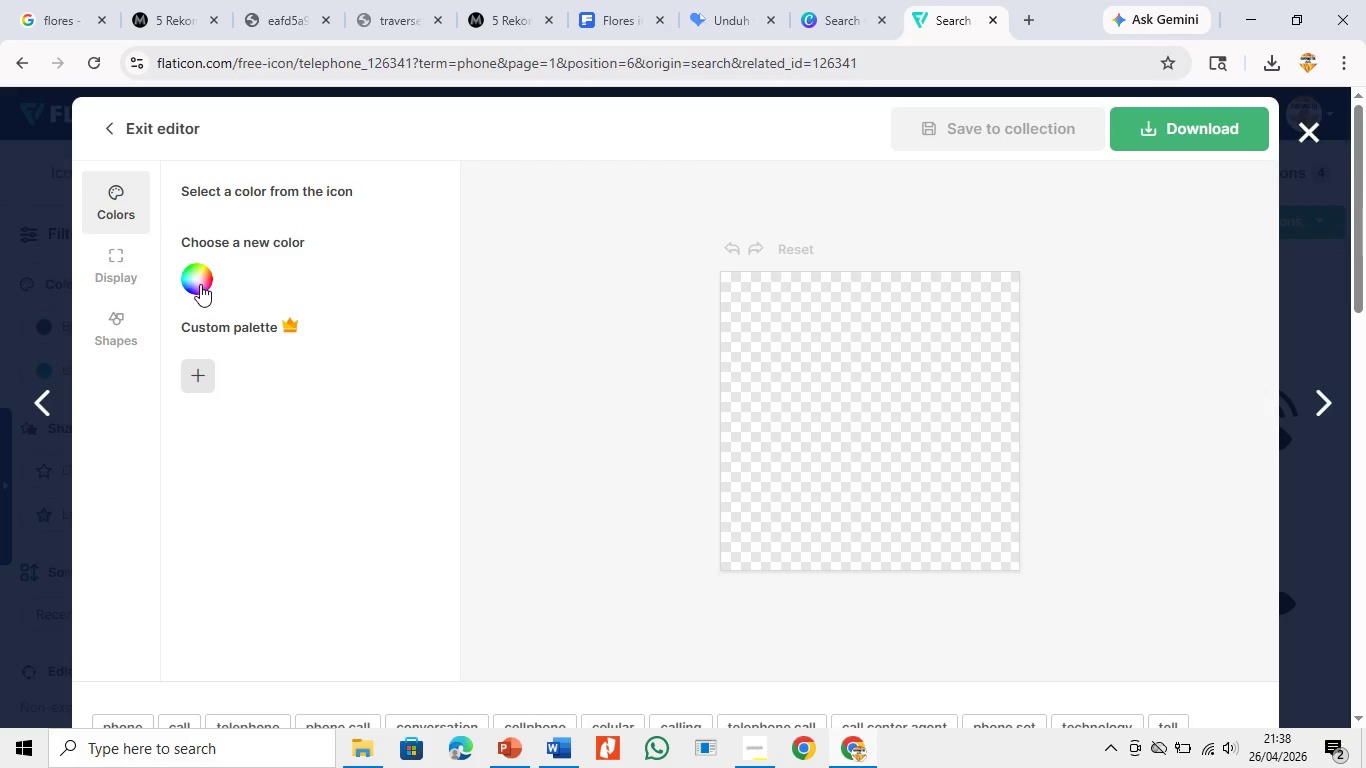 
left_click([200, 284])
 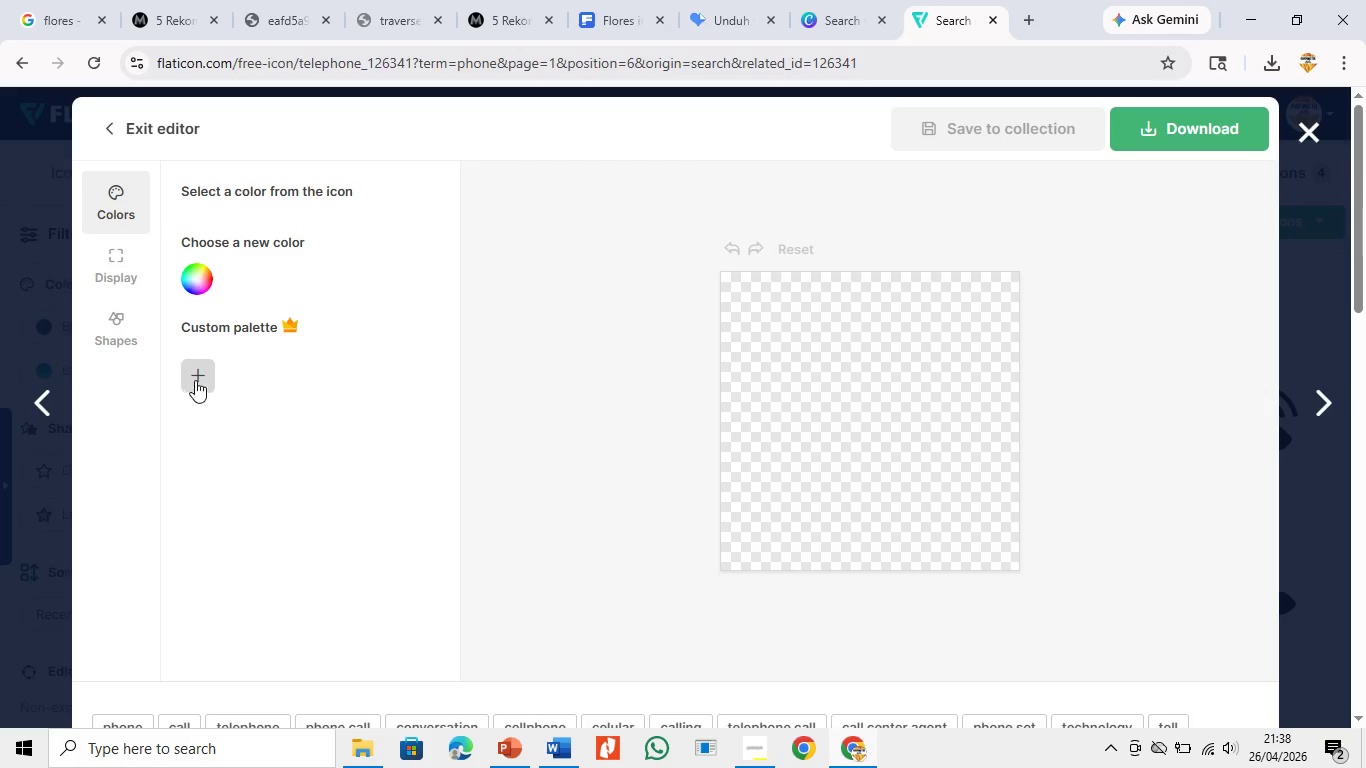 
left_click([203, 285])
 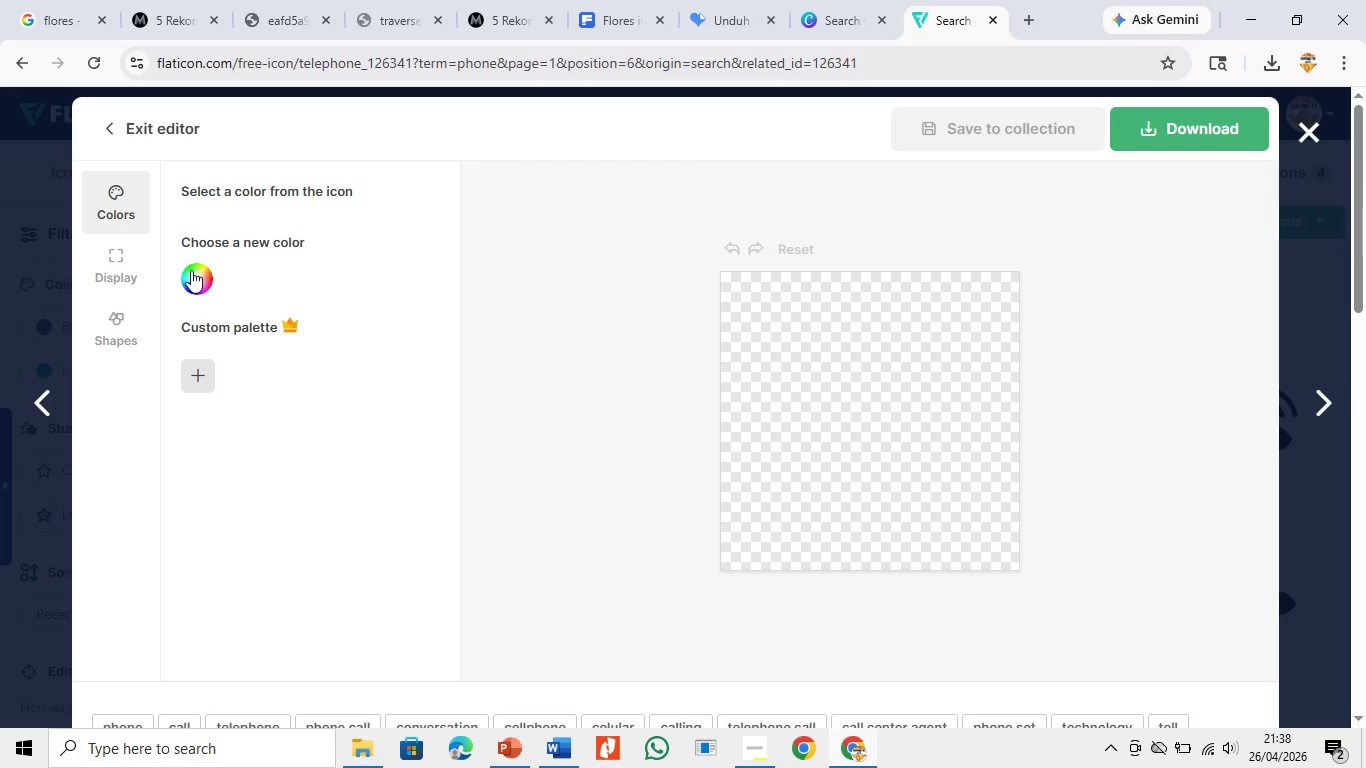 
left_click([191, 270])
 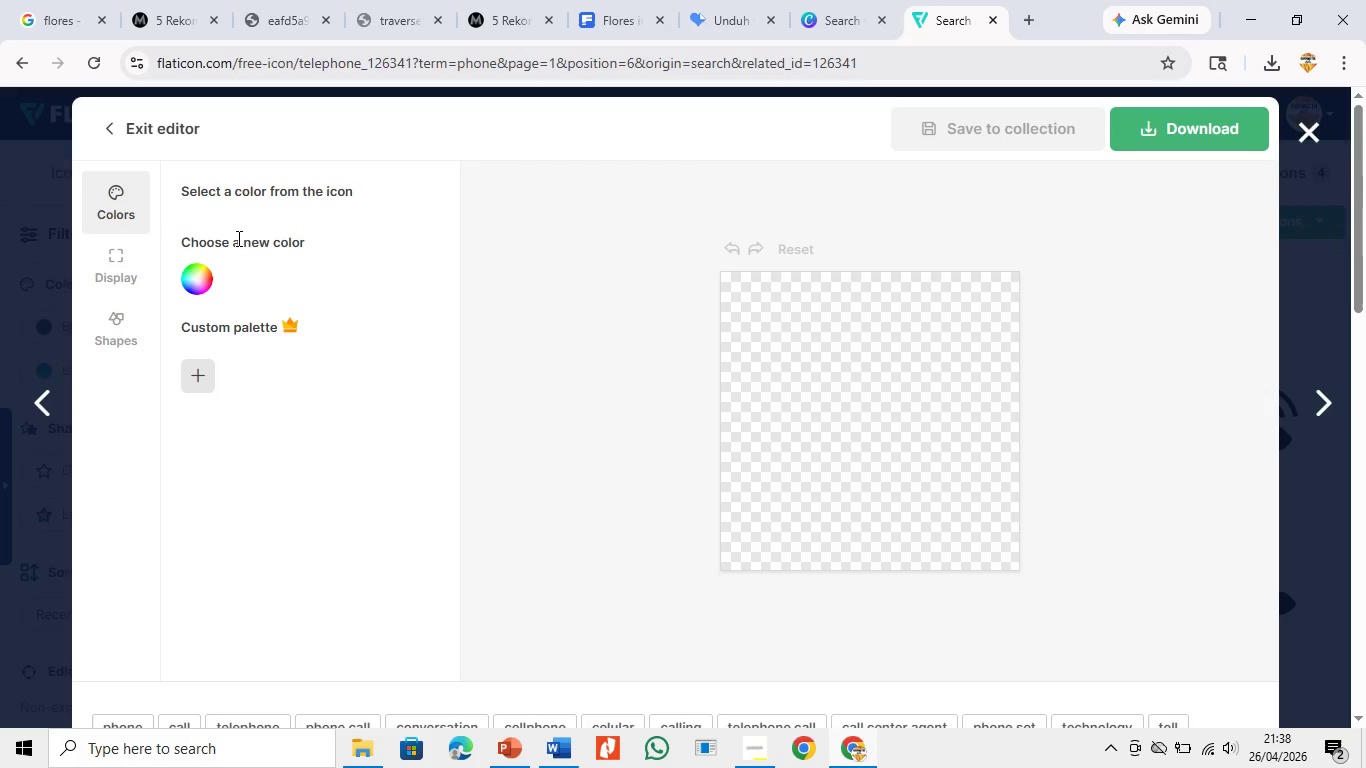 
double_click([237, 245])
 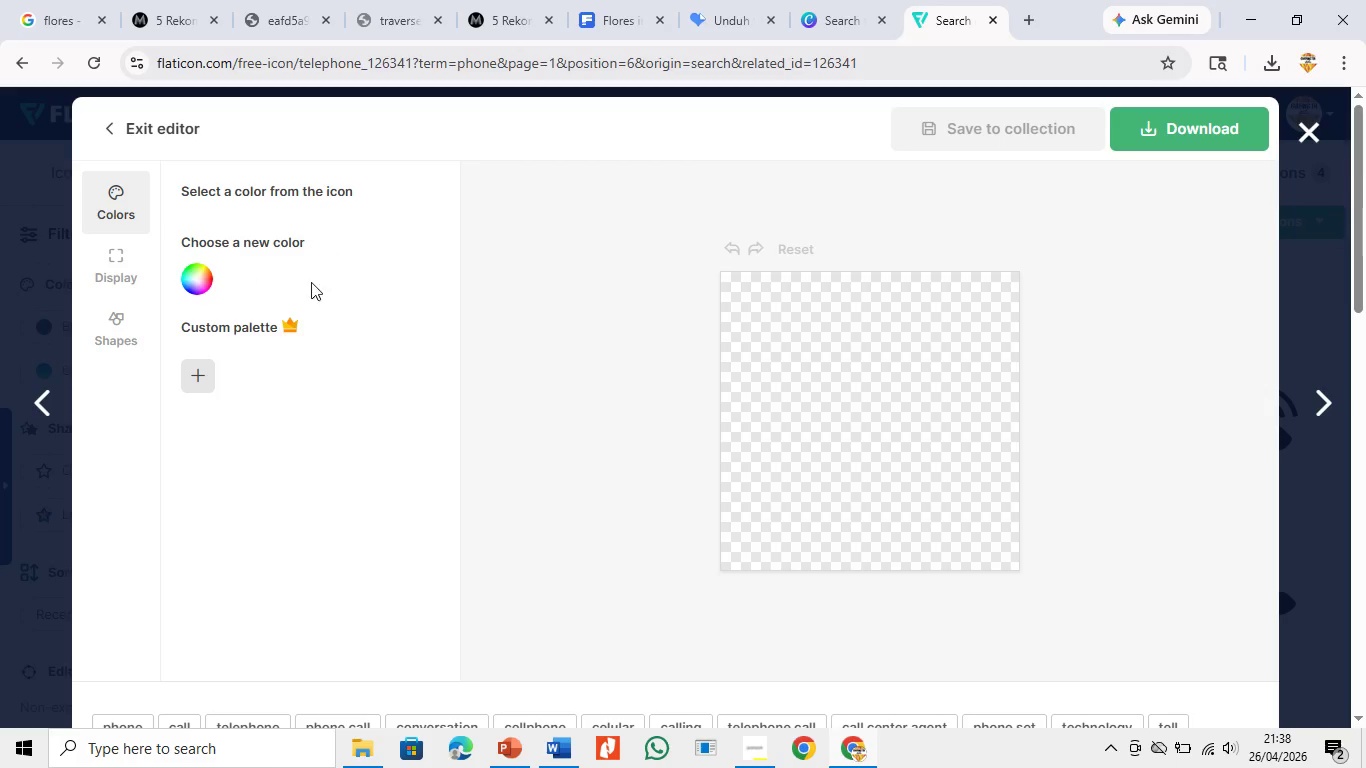 
left_click([447, 282])
 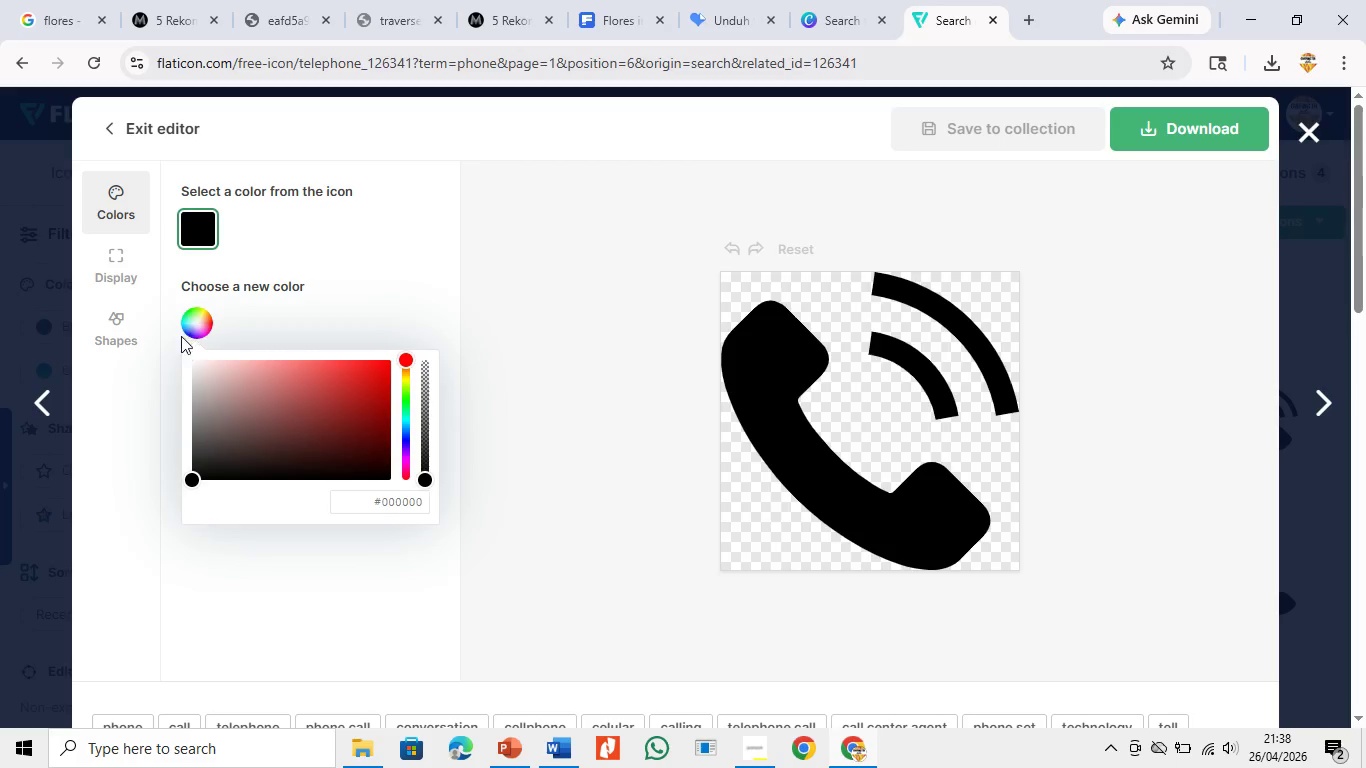 
left_click_drag(start_coordinate=[373, 501], to_coordinate=[490, 511])
 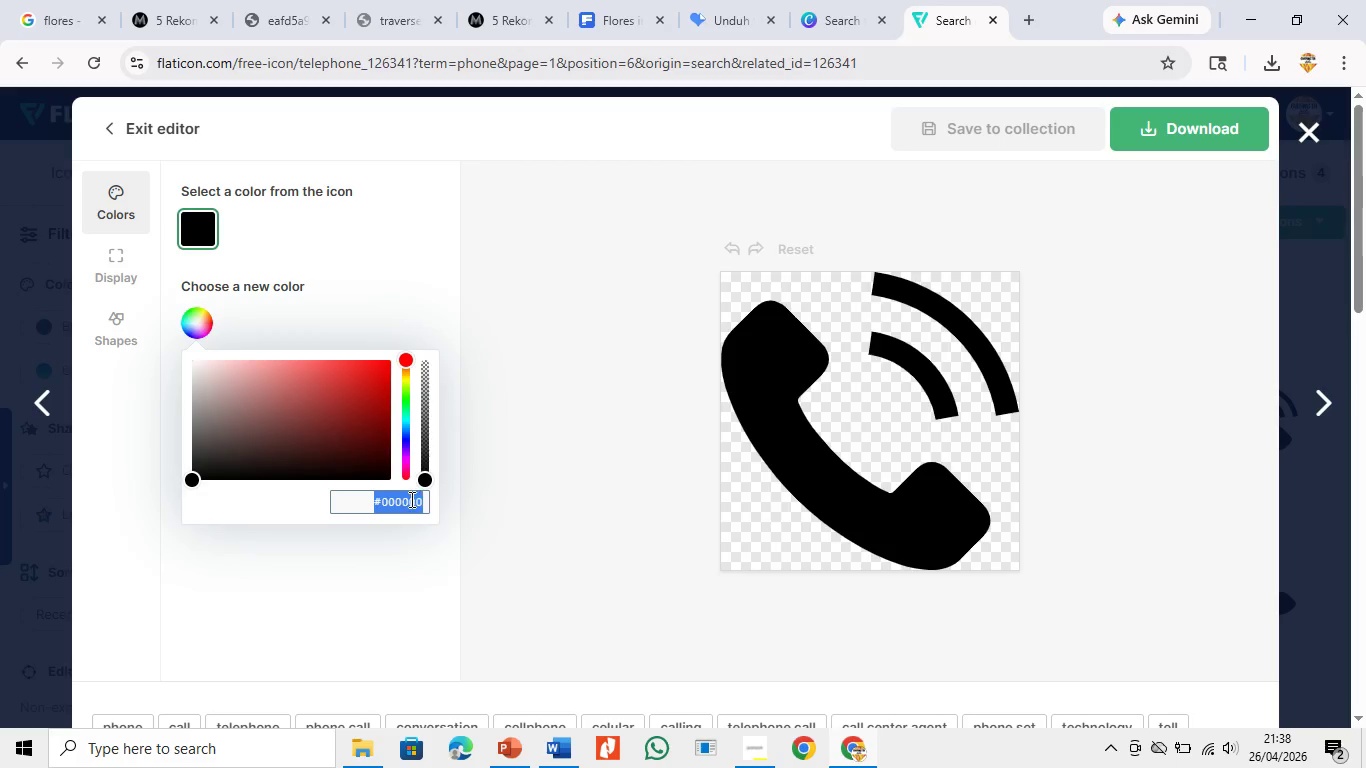 
right_click([410, 499])
 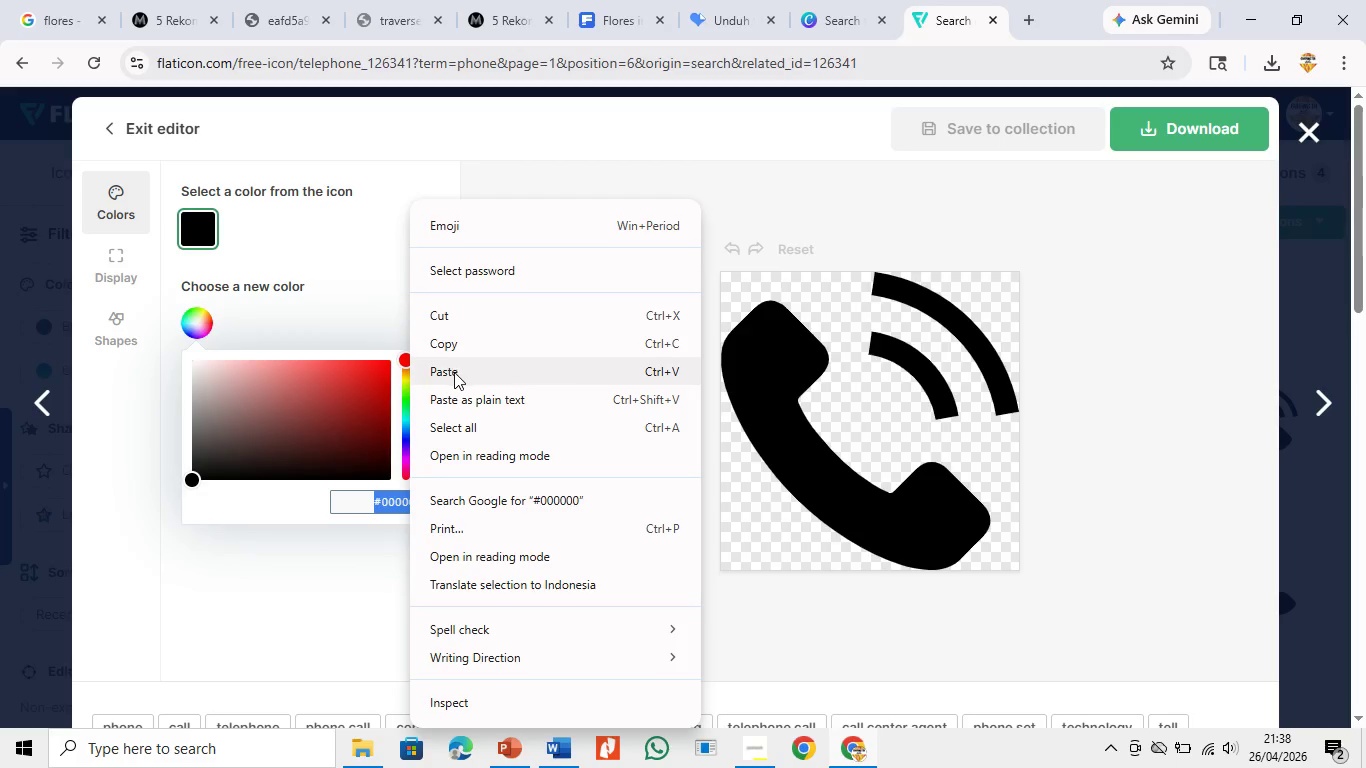 
left_click([454, 367])
 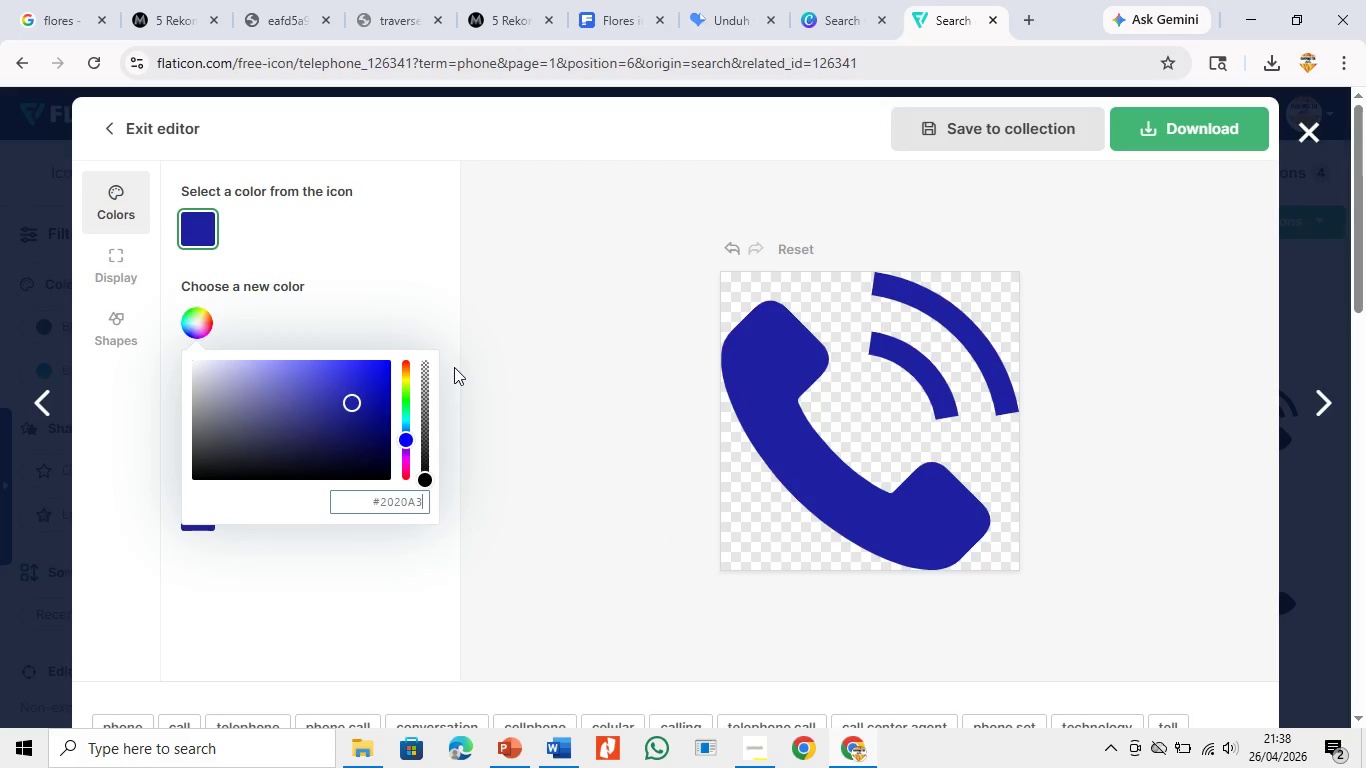 
left_click([473, 366])
 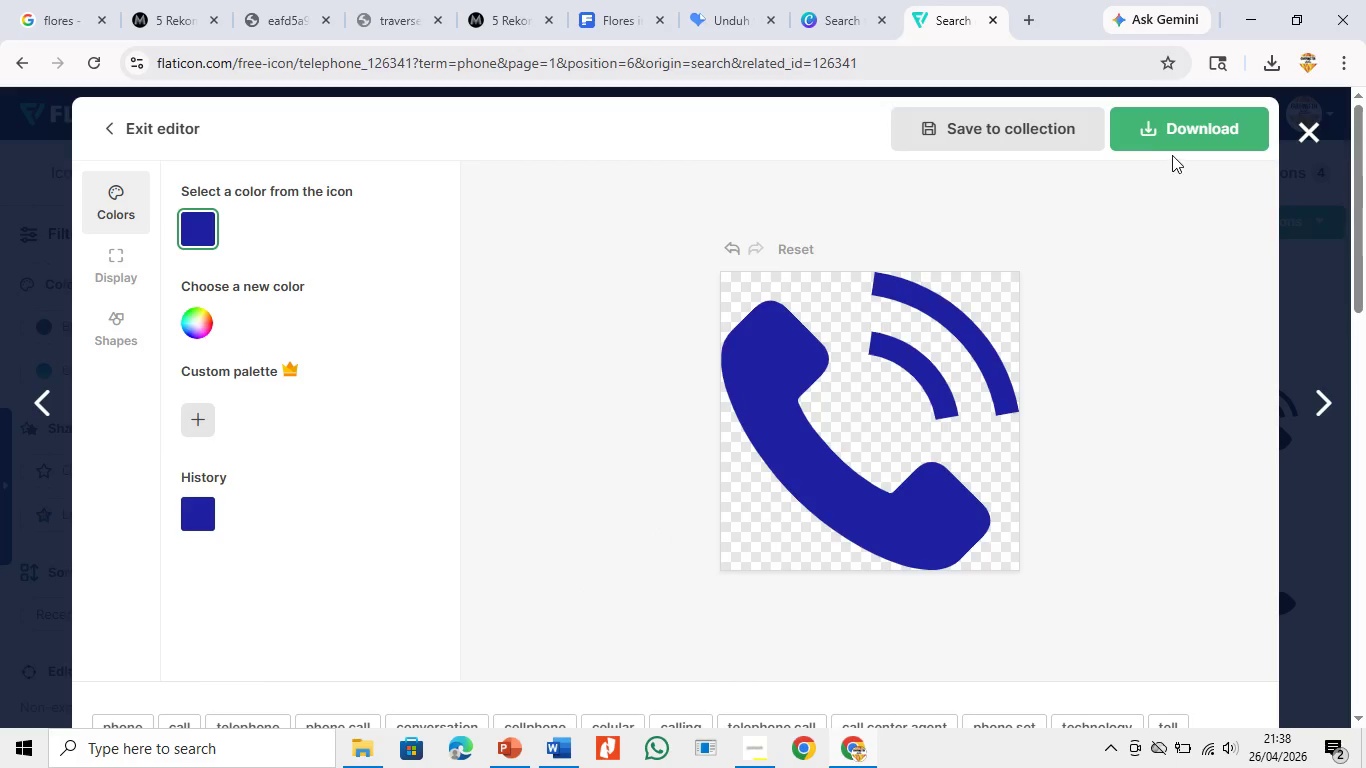 
left_click([1194, 120])
 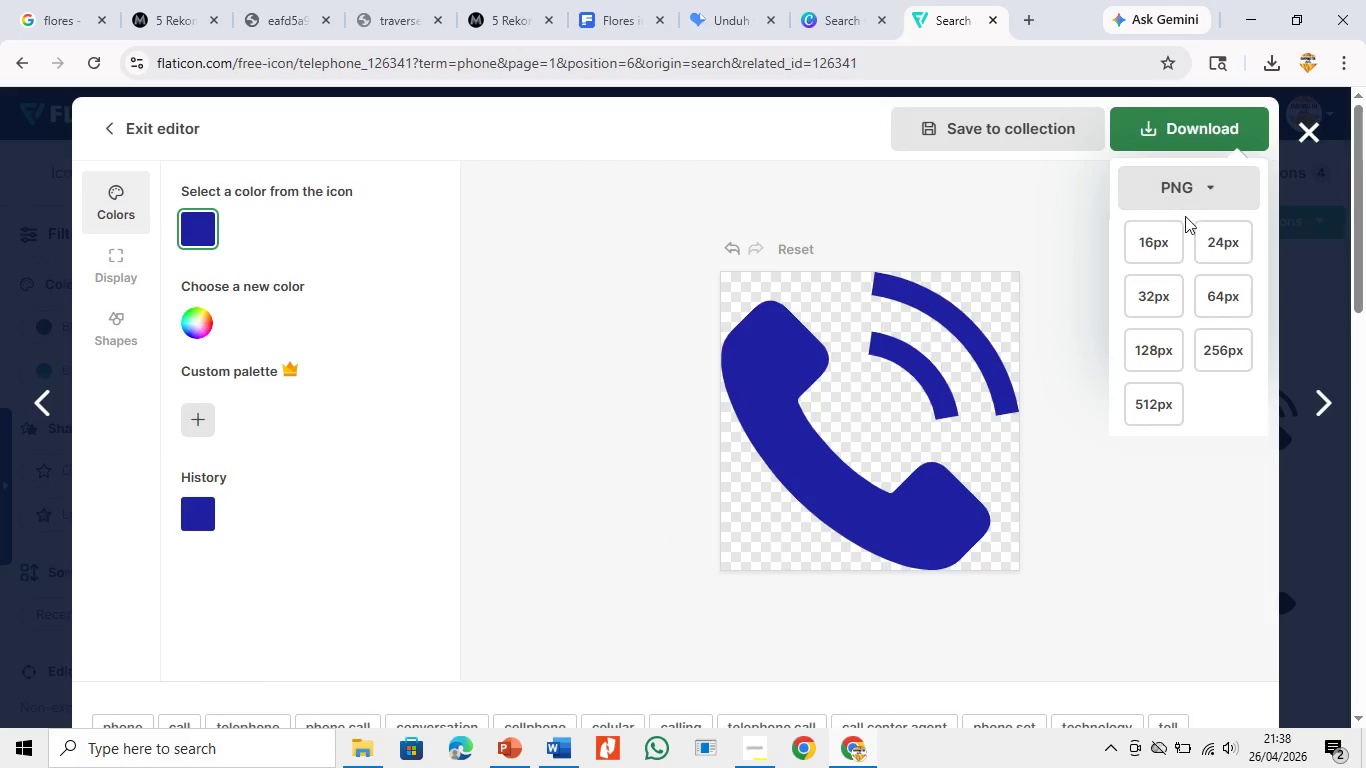 
left_click([1159, 341])
 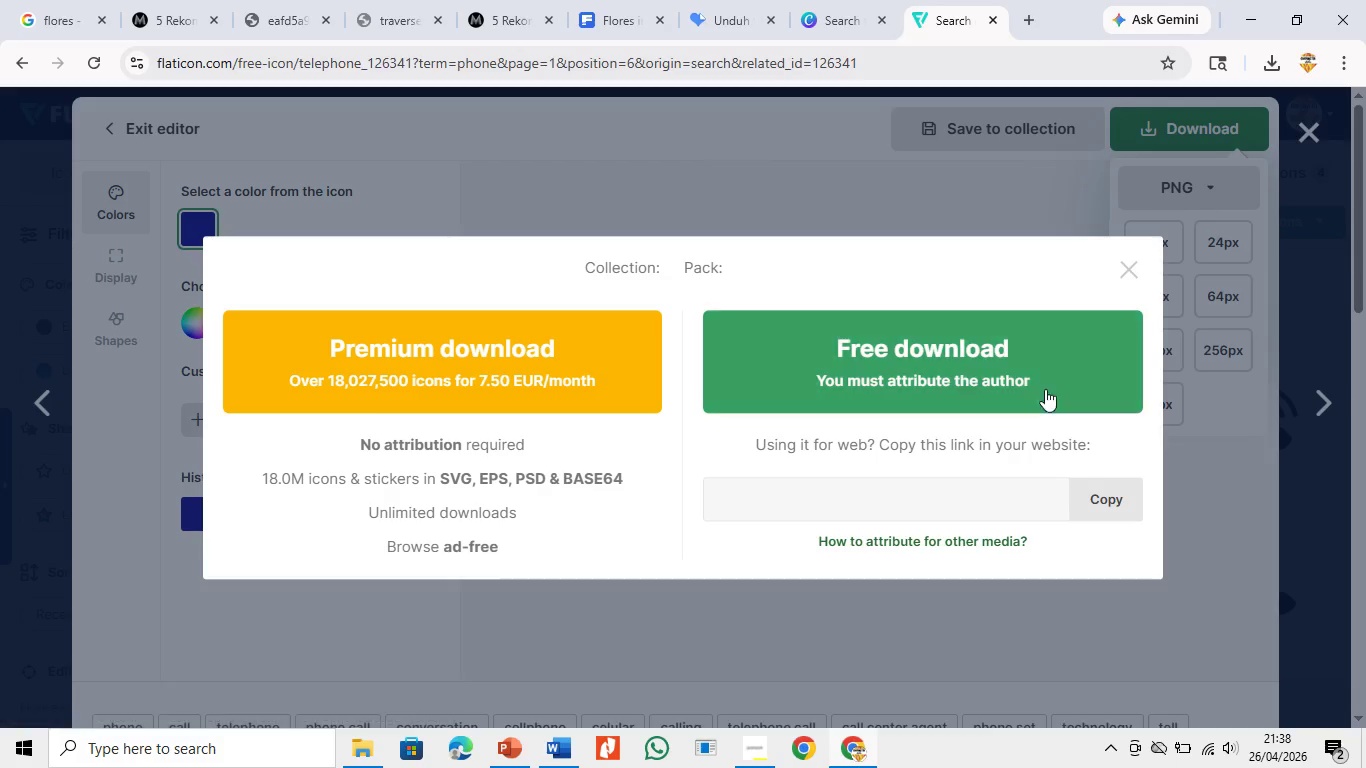 
left_click([1037, 375])
 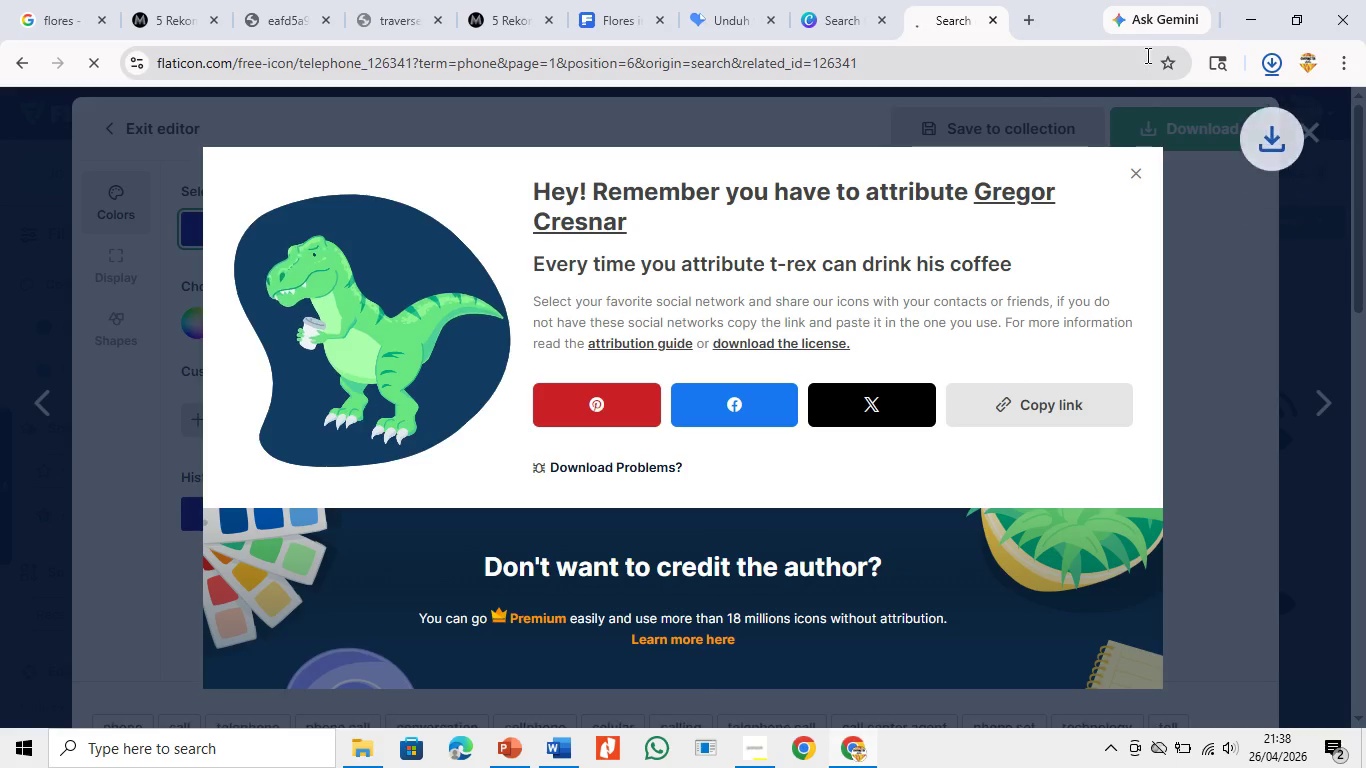 
left_click([1247, 14])
 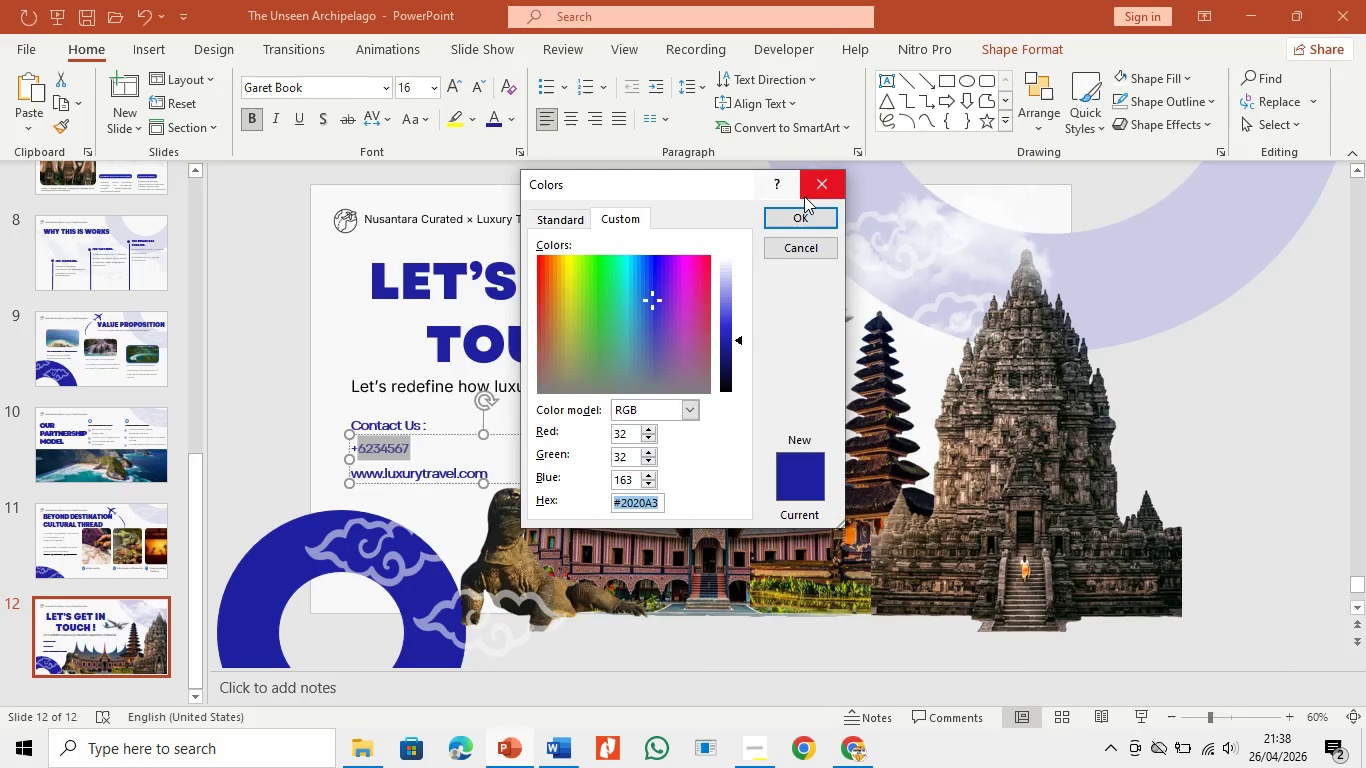 
left_click([825, 191])
 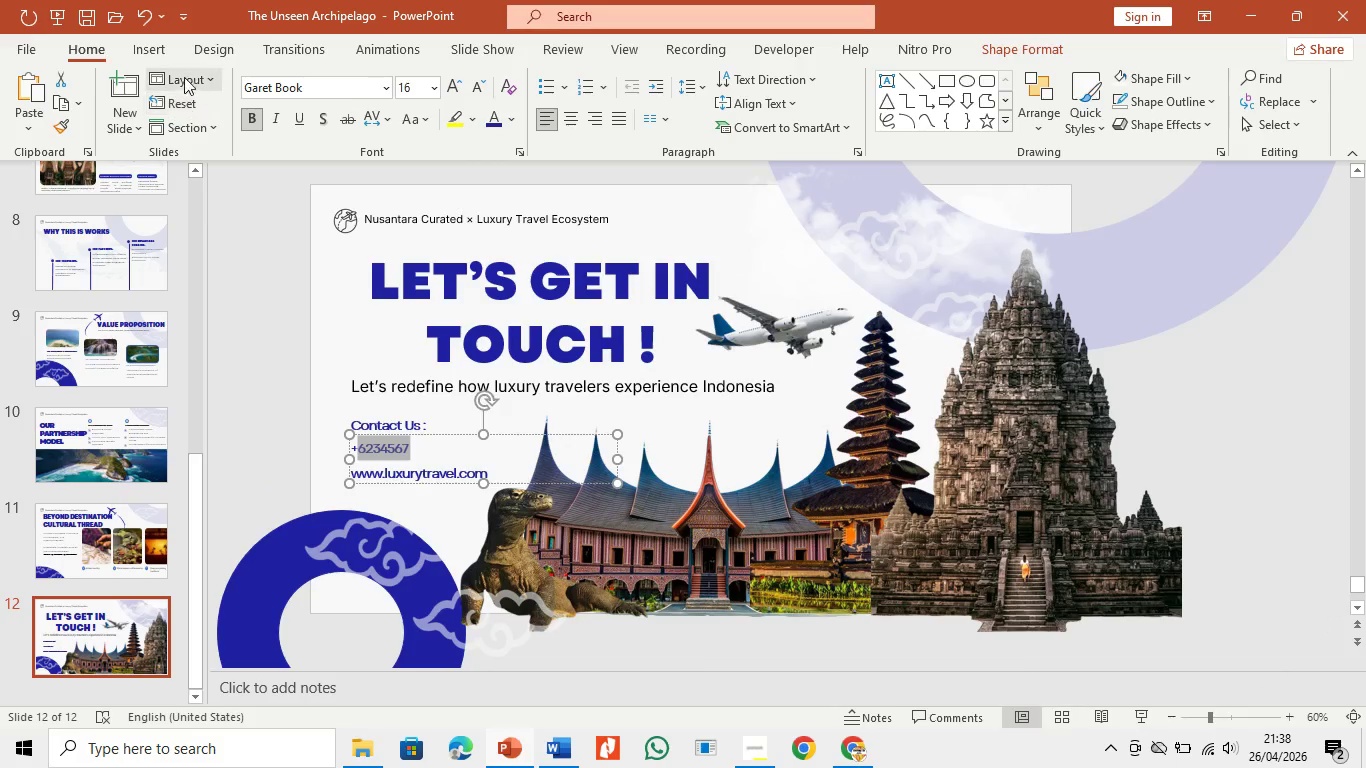 
left_click([159, 39])
 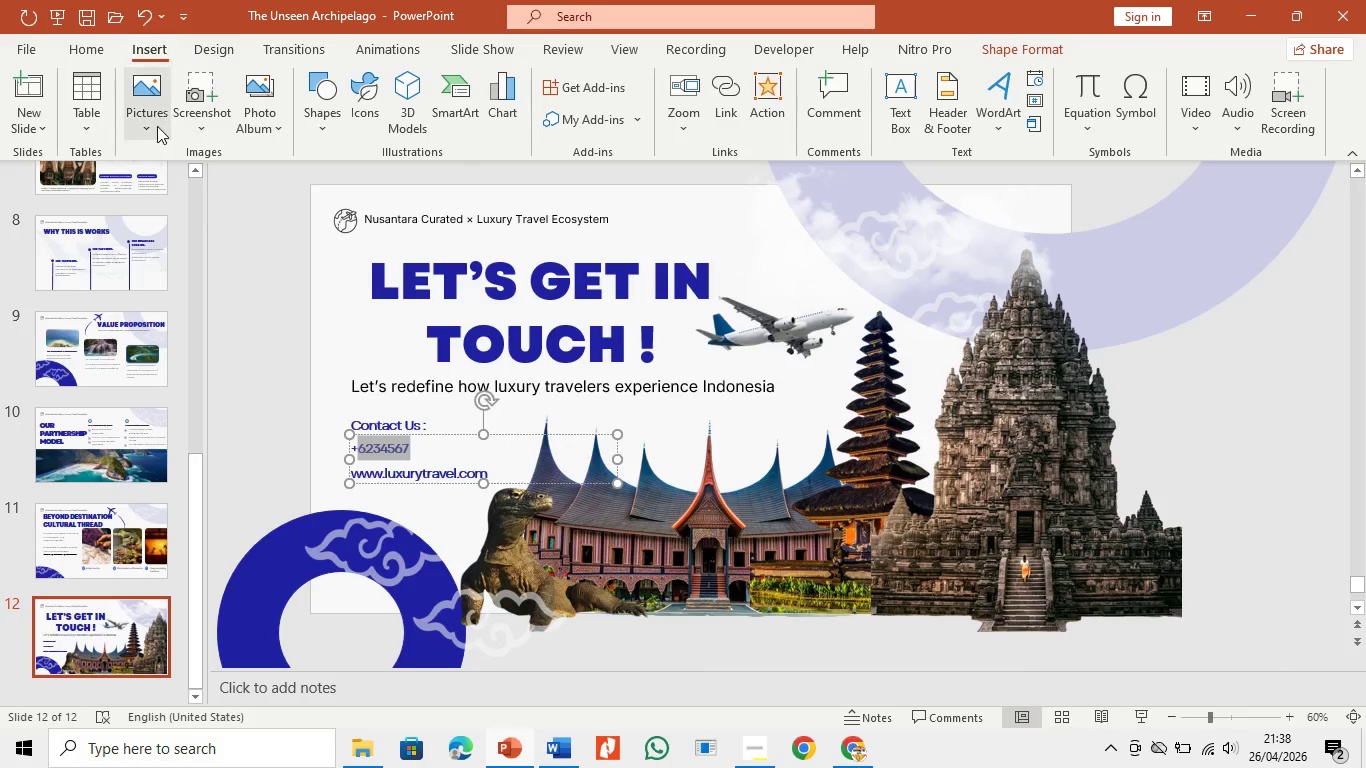 
left_click([157, 126])
 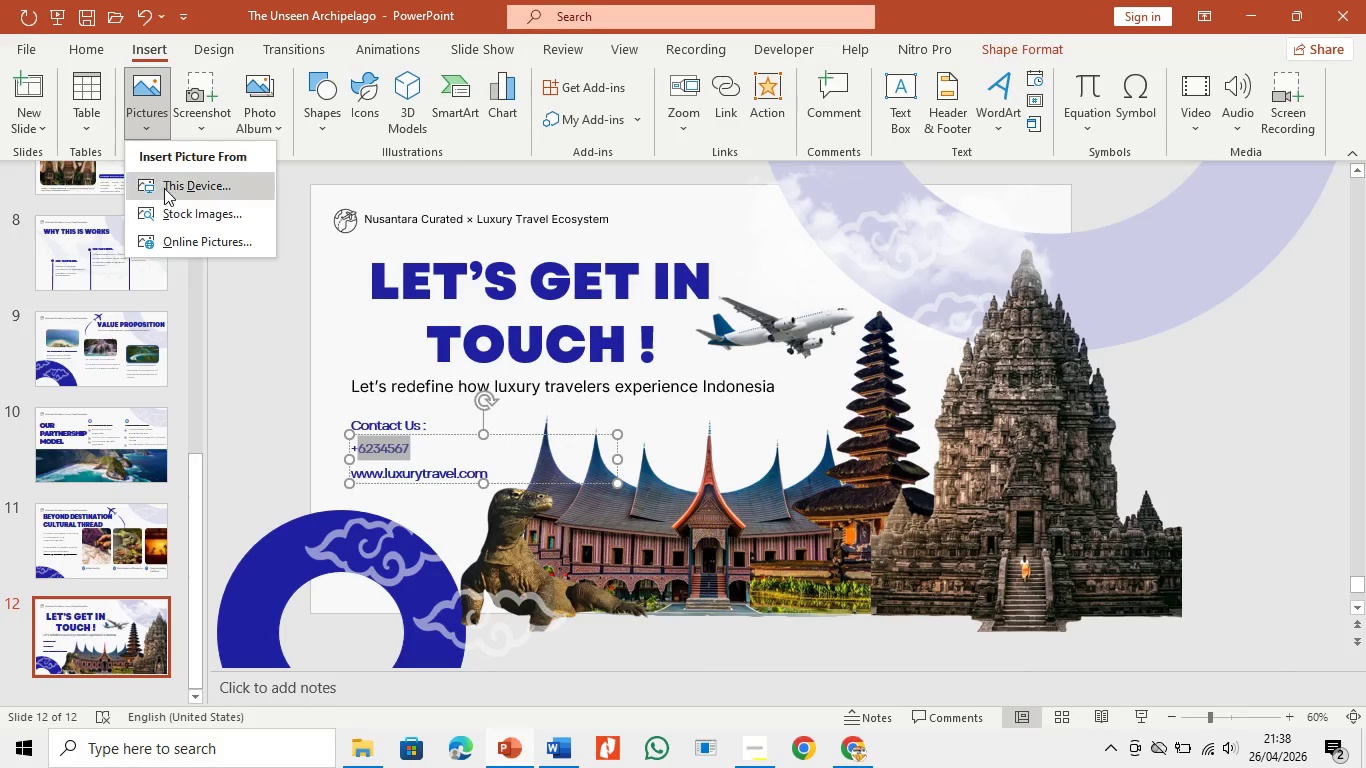 
left_click([164, 188])
 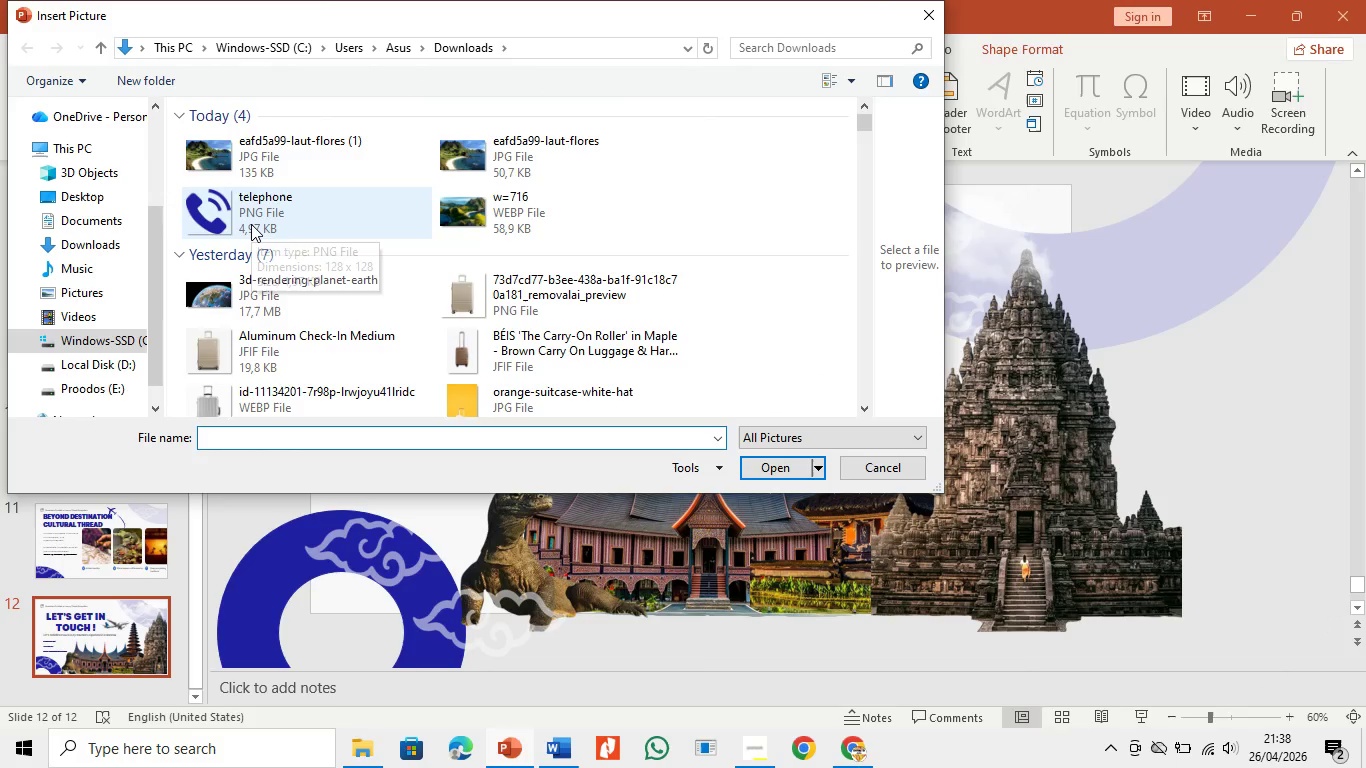 
double_click([251, 225])
 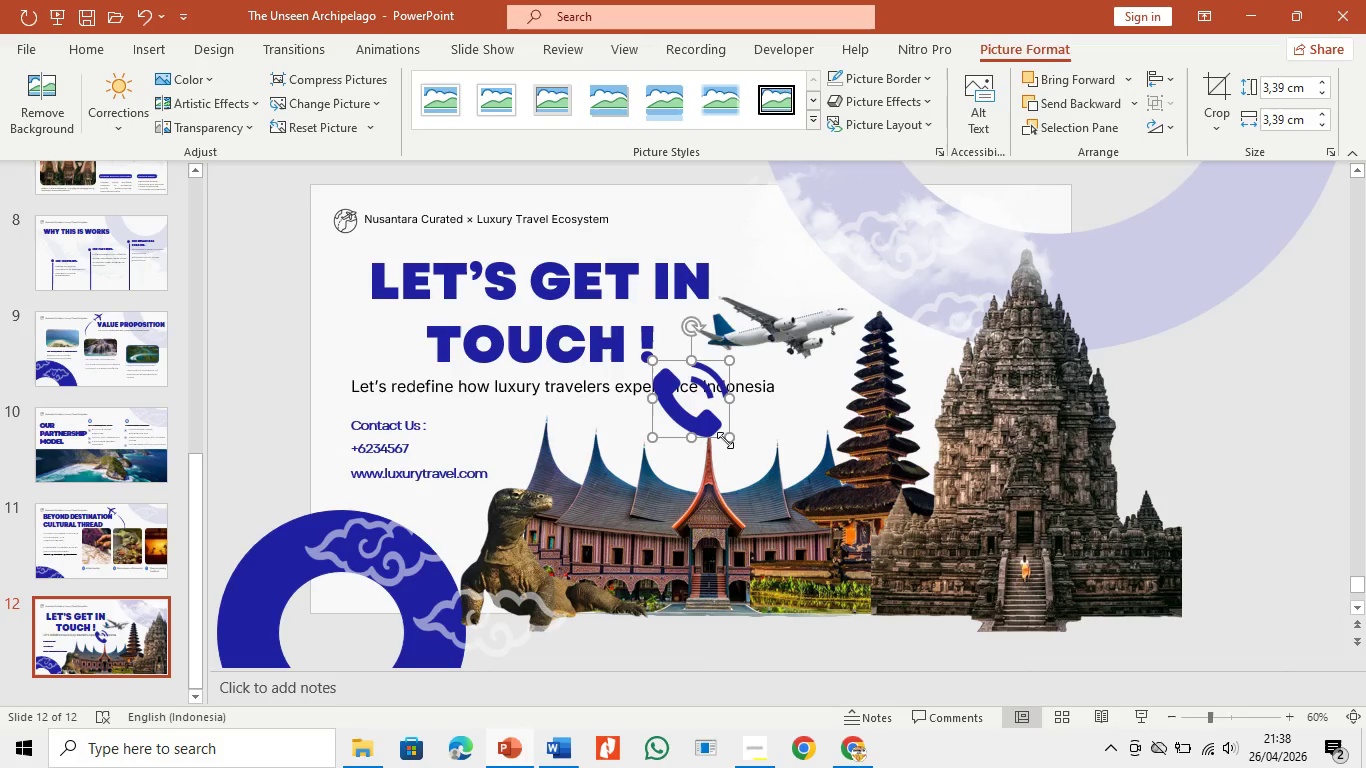 
left_click_drag(start_coordinate=[730, 440], to_coordinate=[674, 376])
 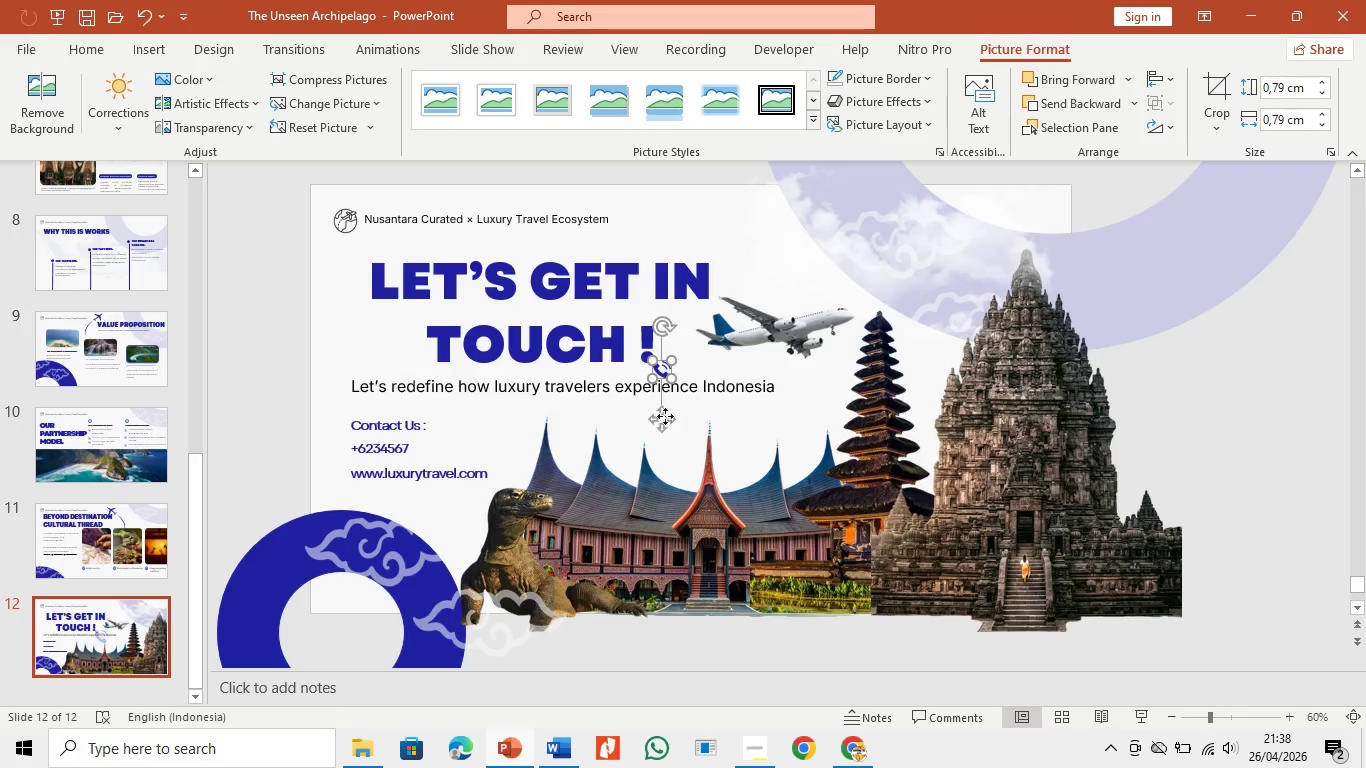 
left_click_drag(start_coordinate=[662, 422], to_coordinate=[338, 503])
 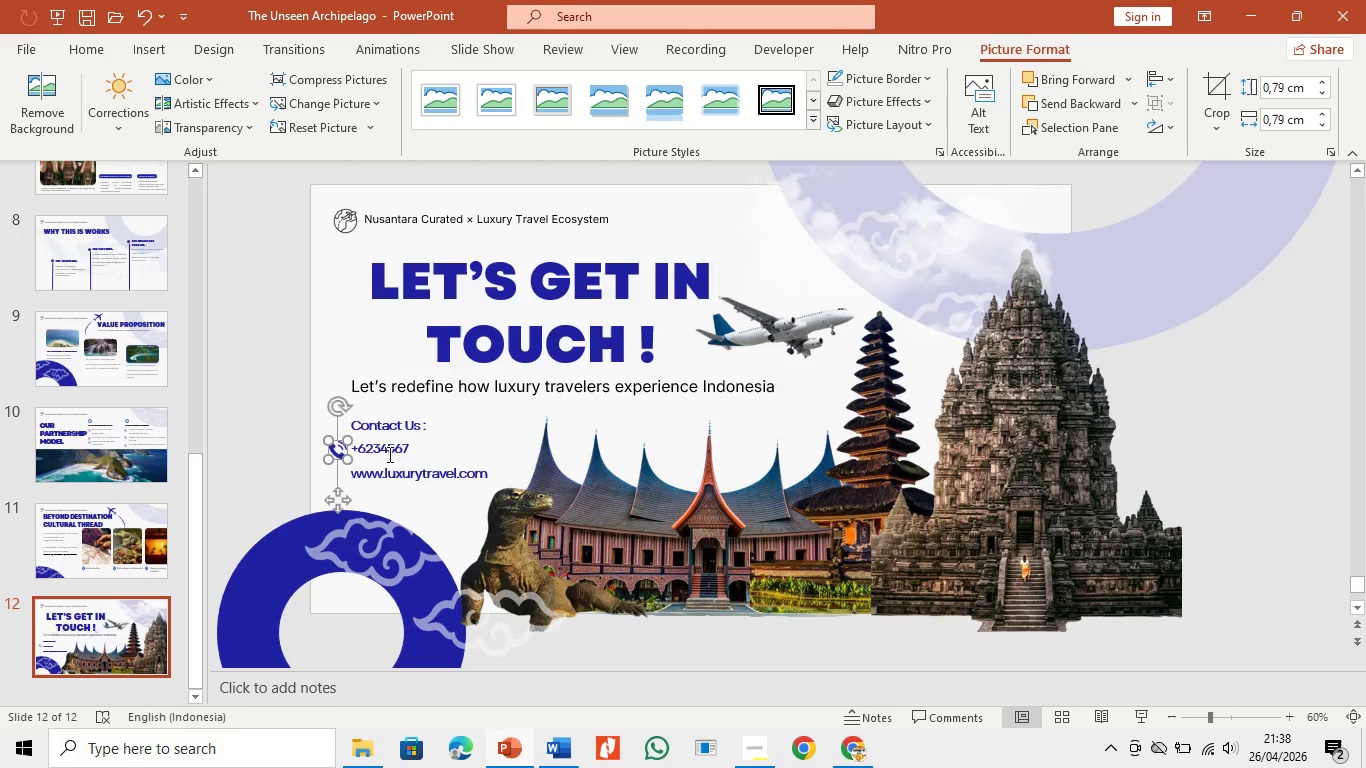 
left_click([389, 453])
 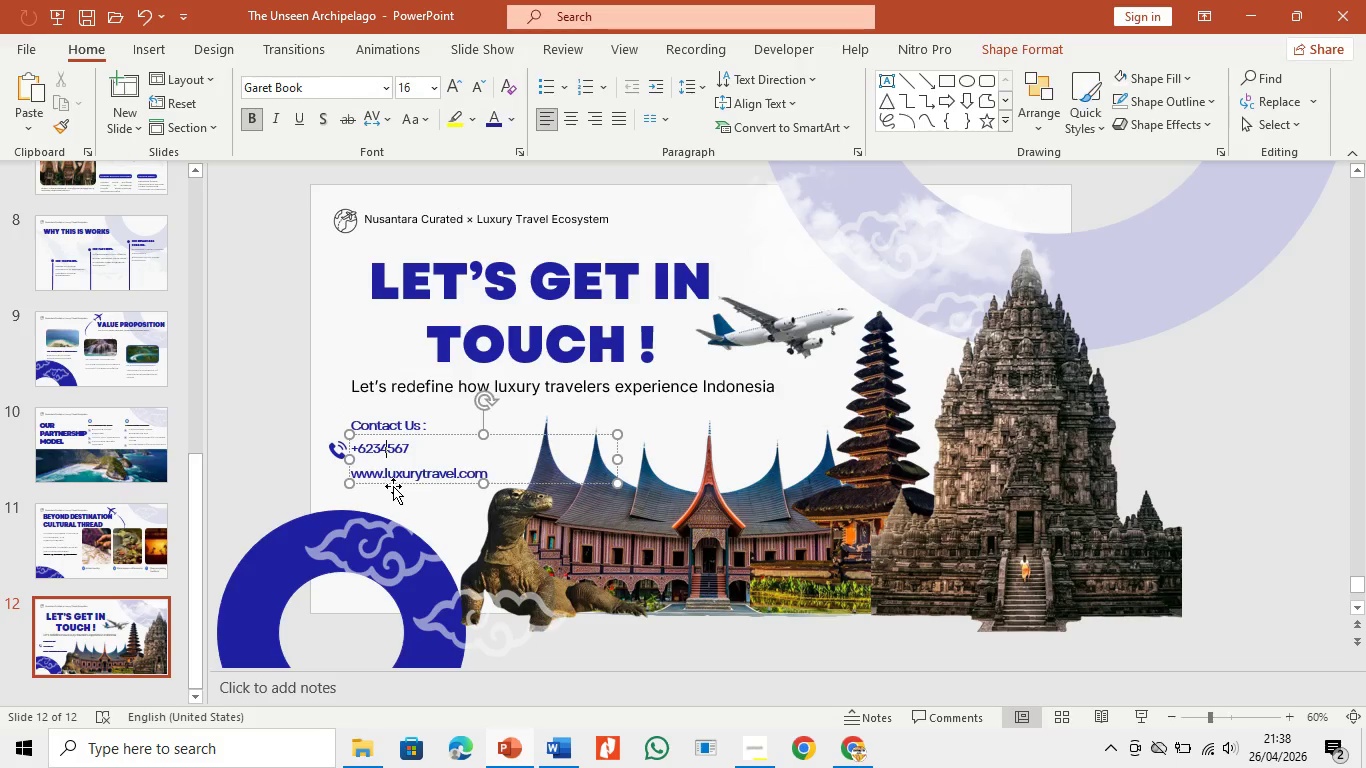 
left_click_drag(start_coordinate=[395, 483], to_coordinate=[414, 484])
 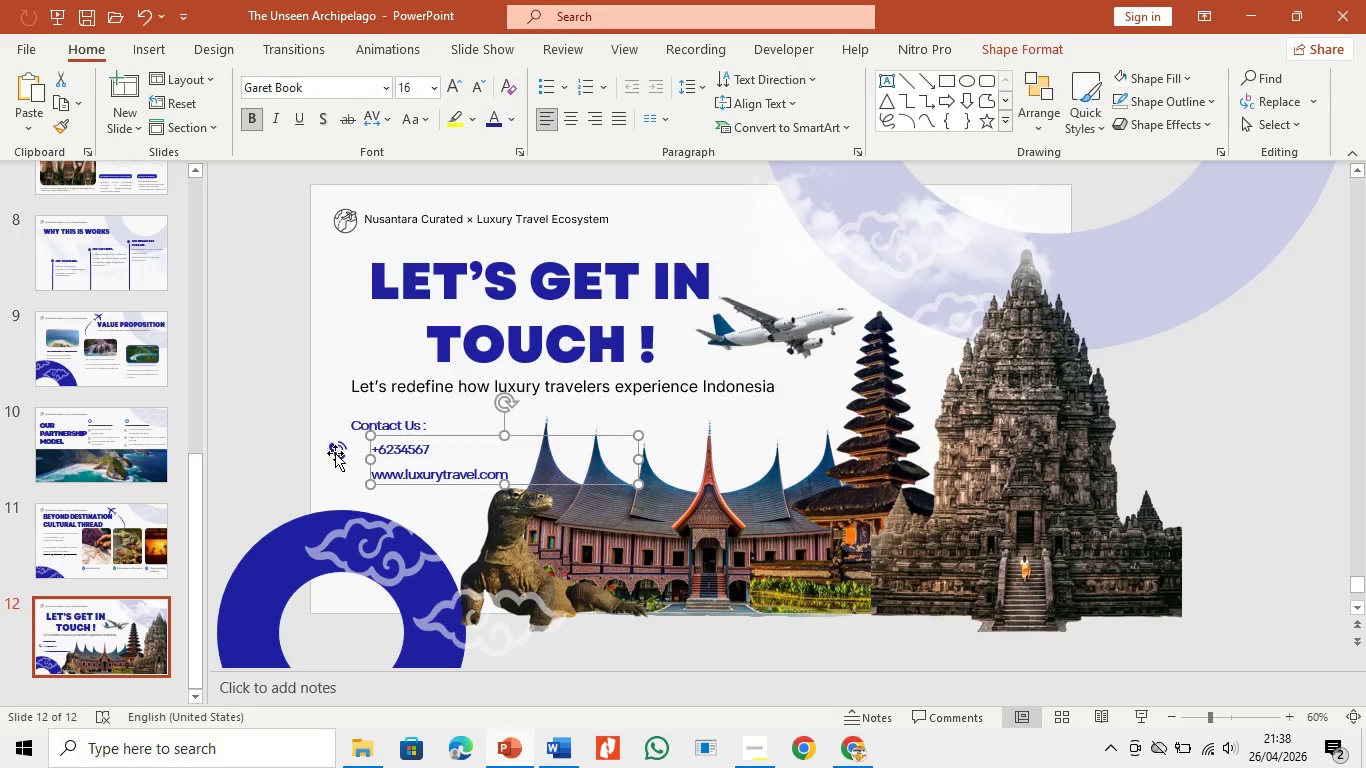 
left_click([335, 453])
 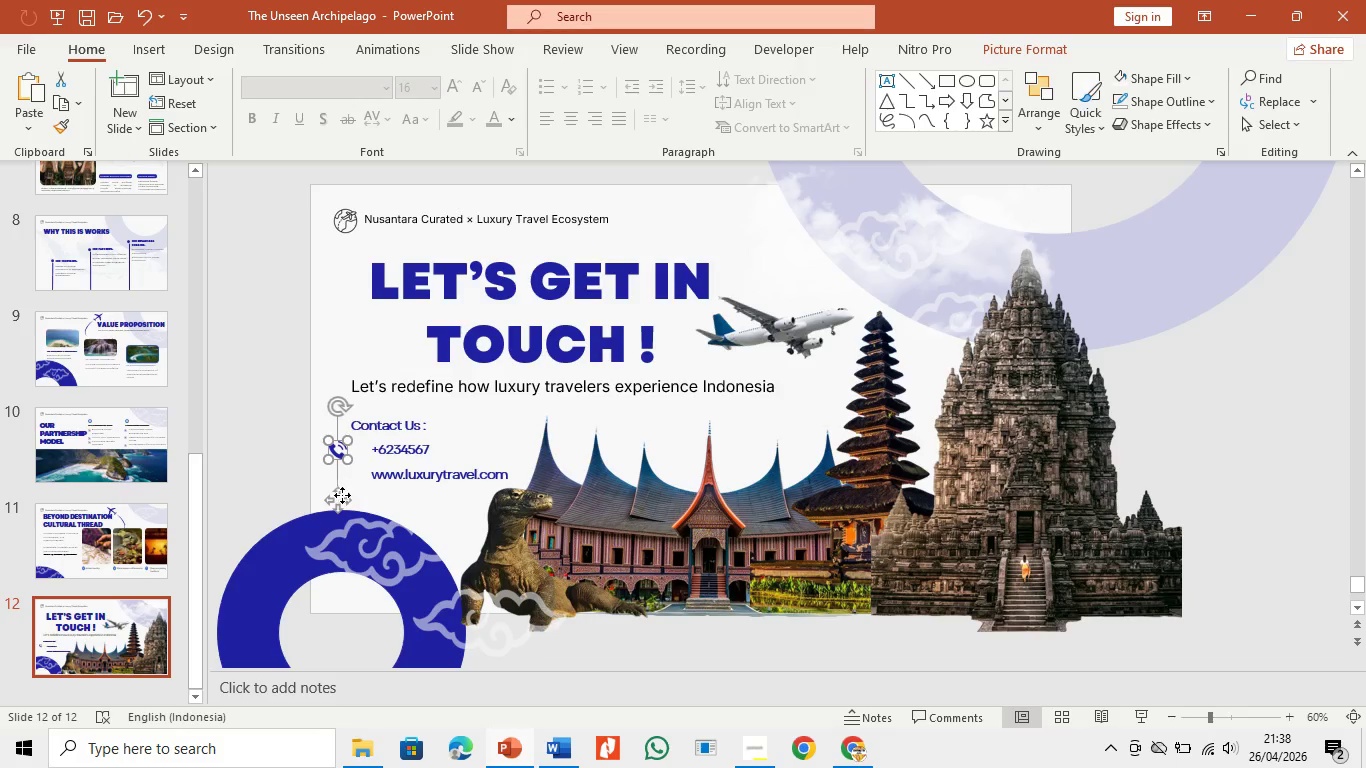 
left_click_drag(start_coordinate=[336, 499], to_coordinate=[357, 500])
 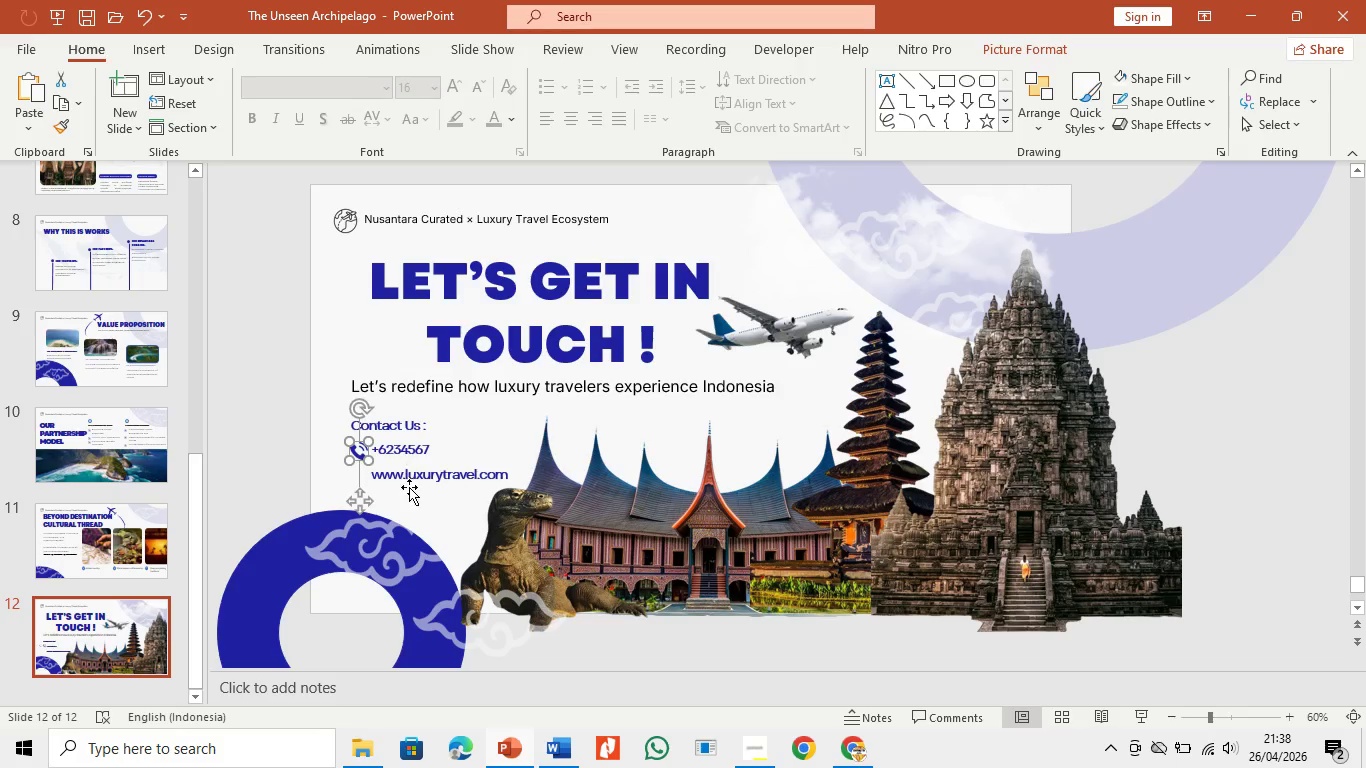 
left_click([409, 487])
 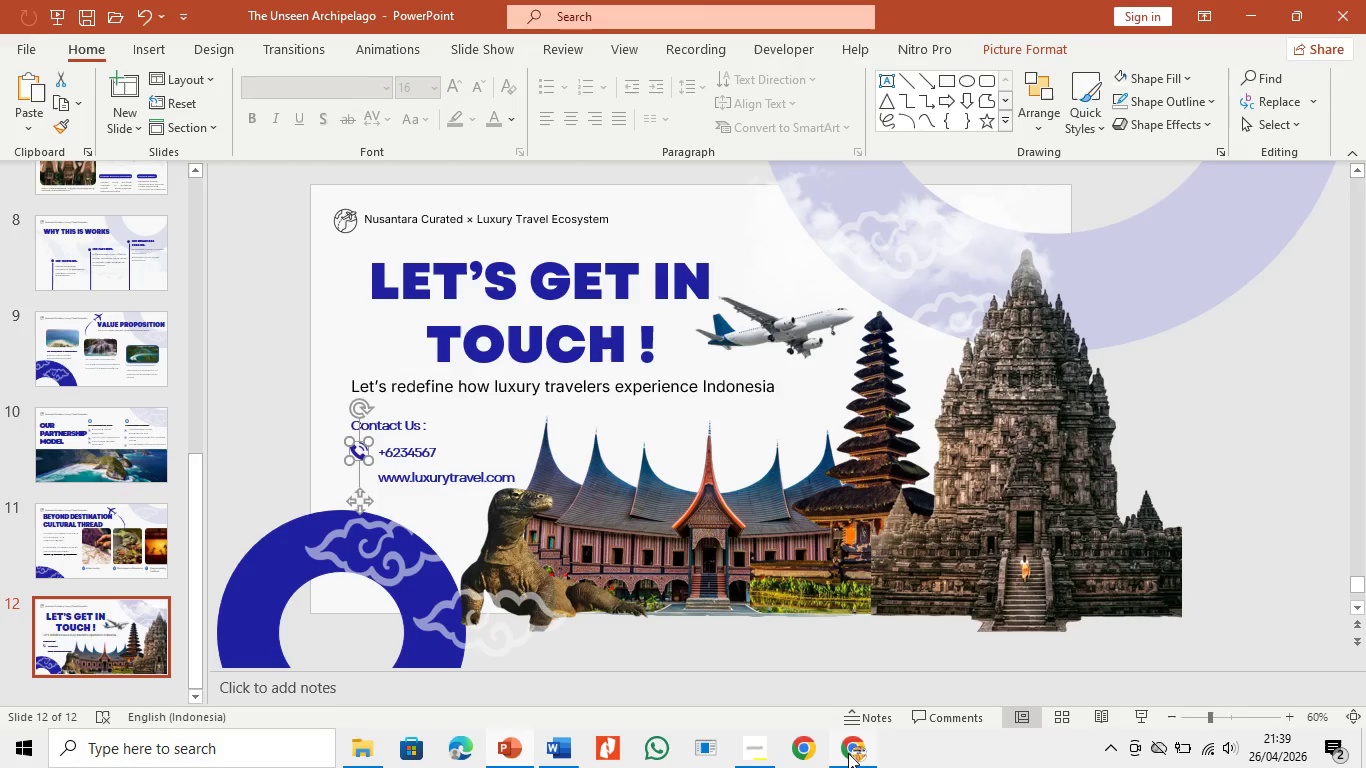 
wait(6.33)
 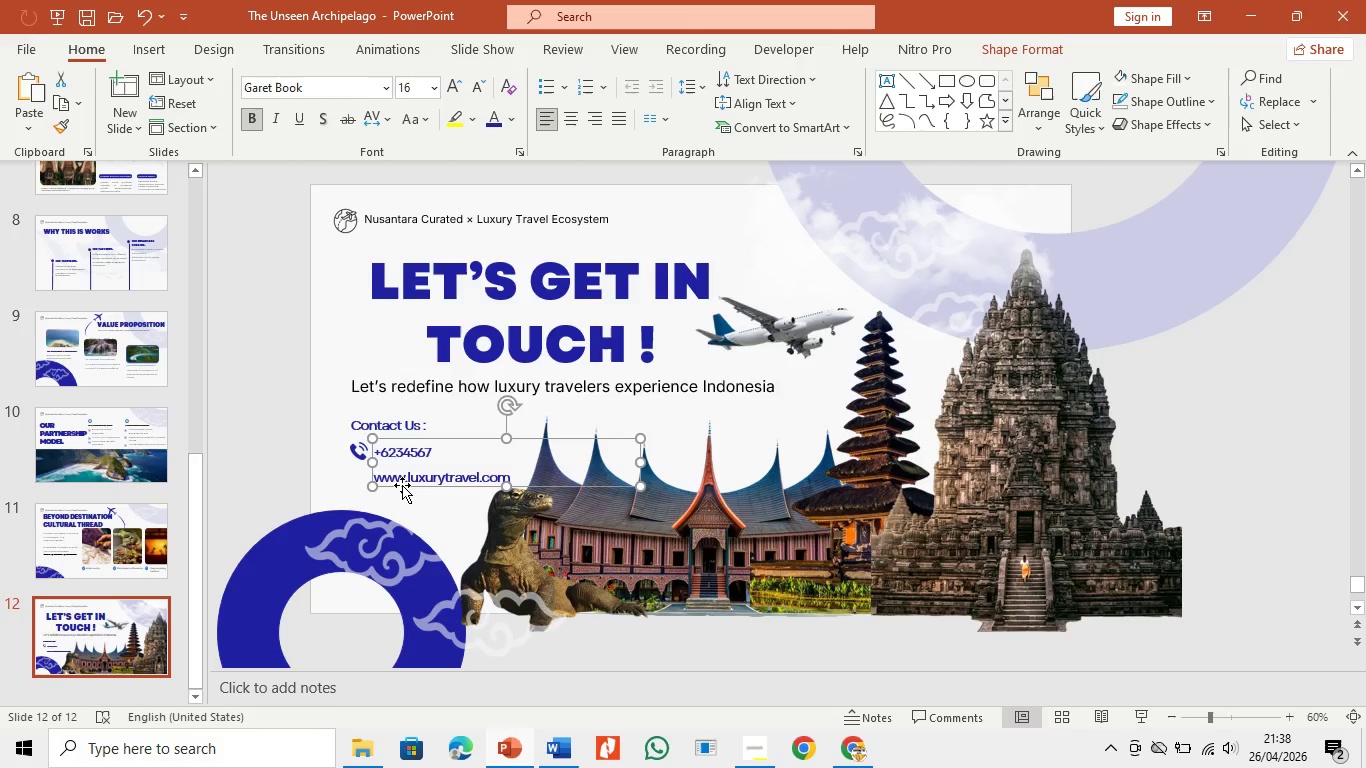 
left_click([1129, 170])
 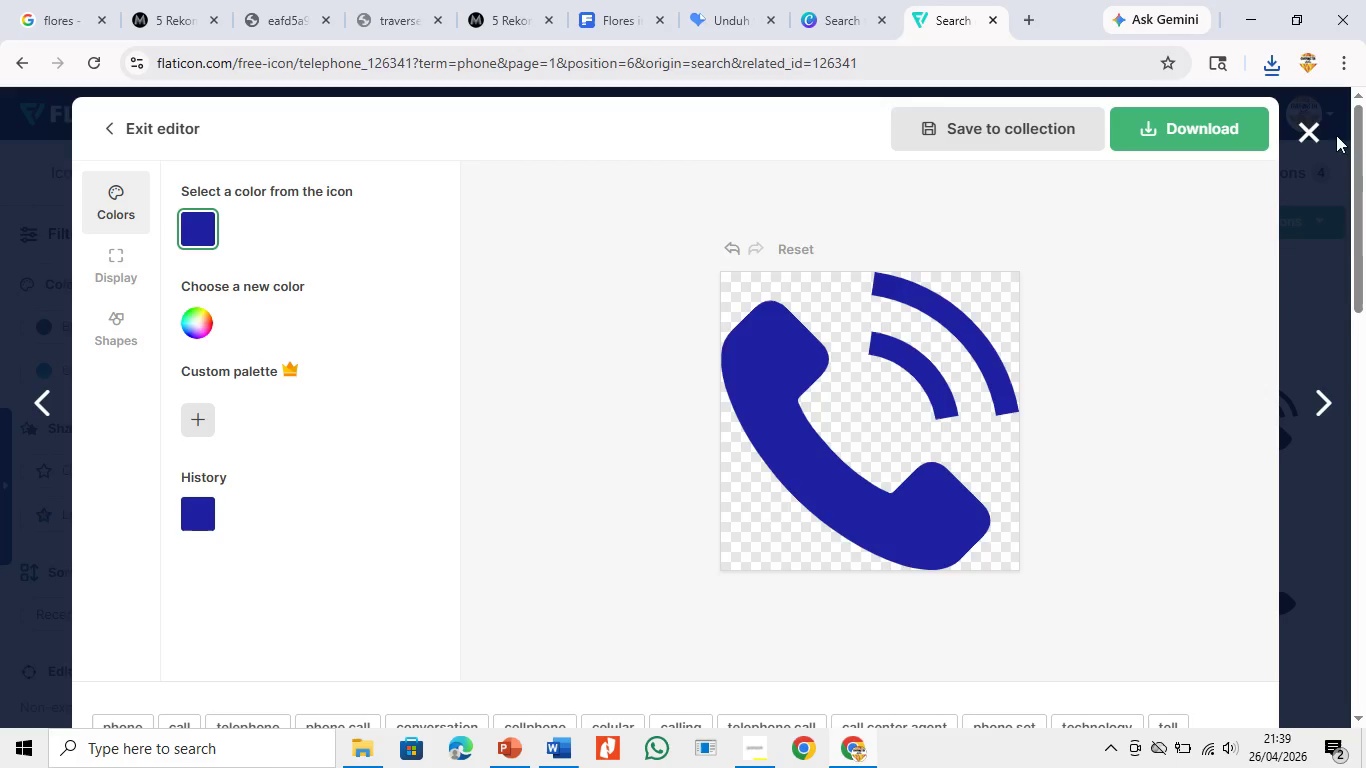 
left_click([1328, 129])
 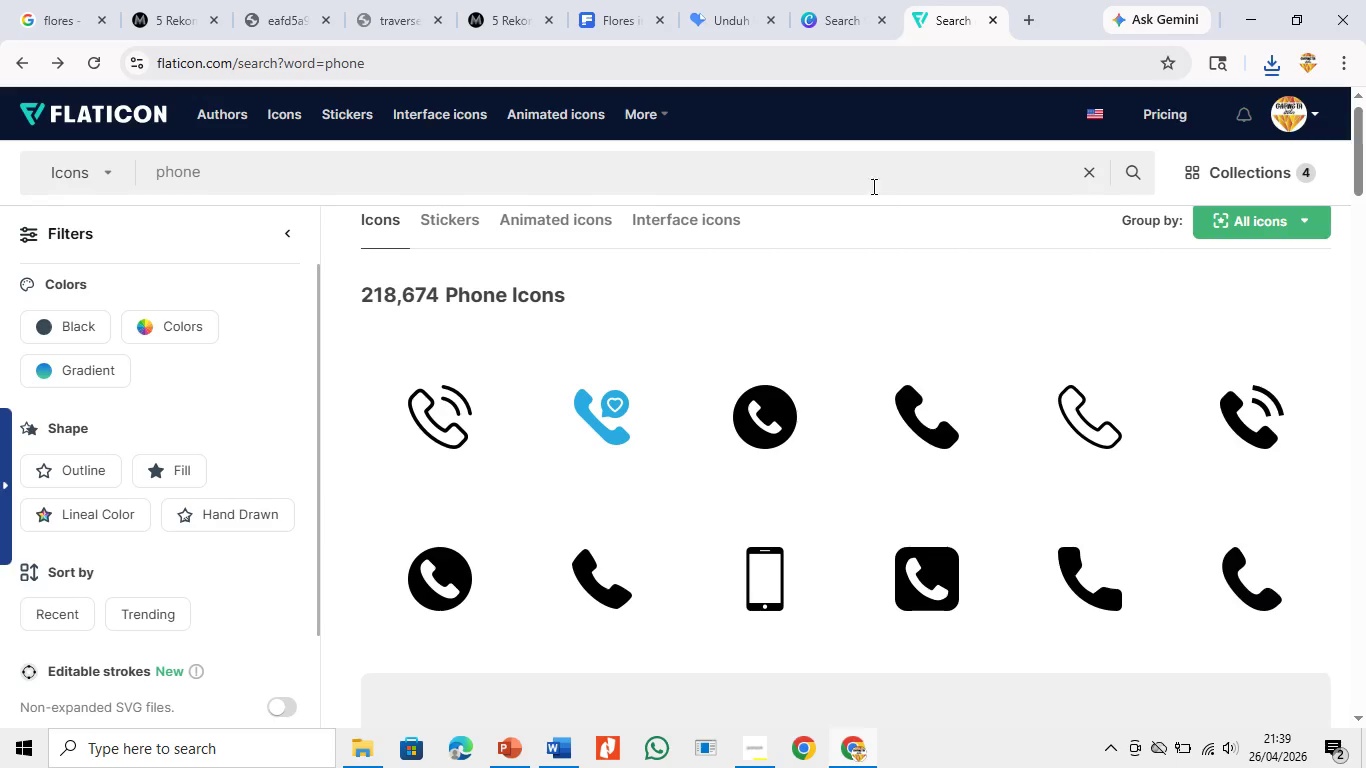 
left_click_drag(start_coordinate=[867, 168], to_coordinate=[0, 170])
 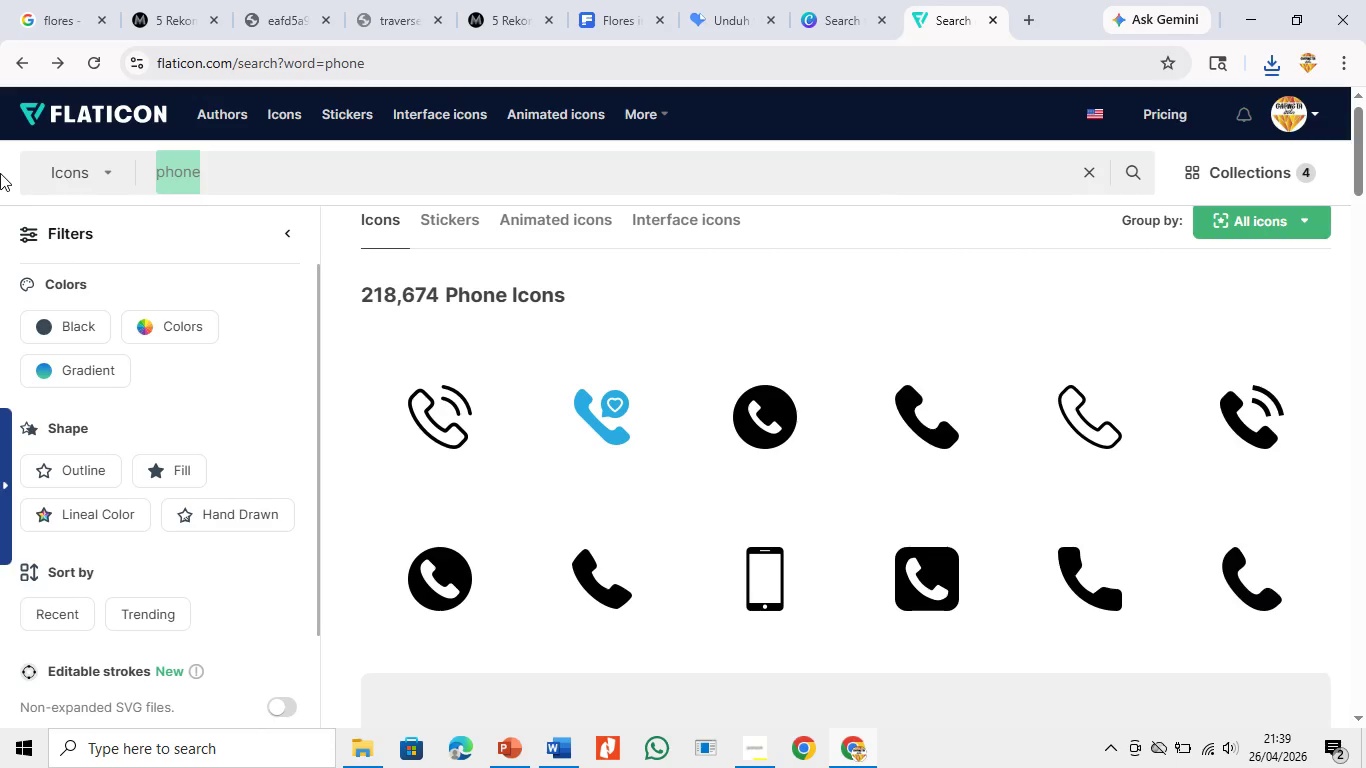 
type(website)
 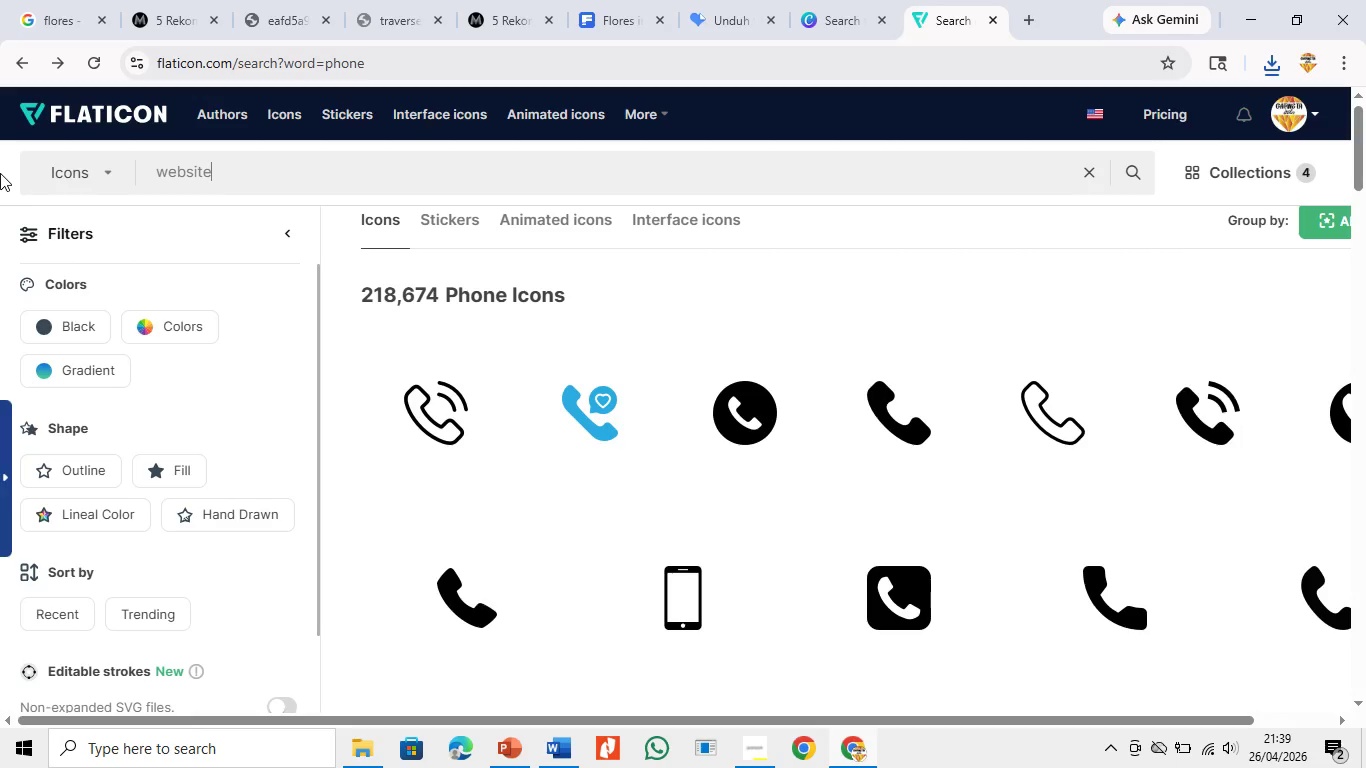 
key(Enter)
 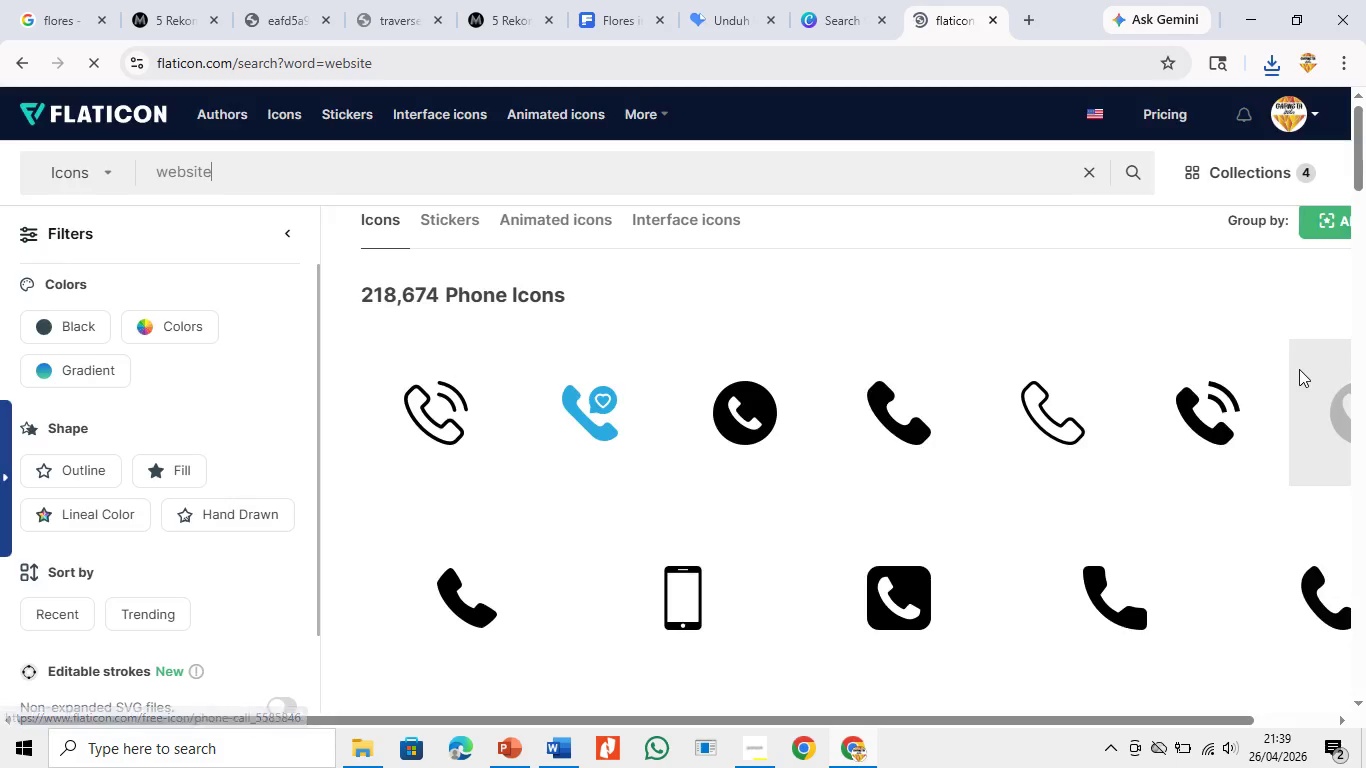 
wait(17.7)
 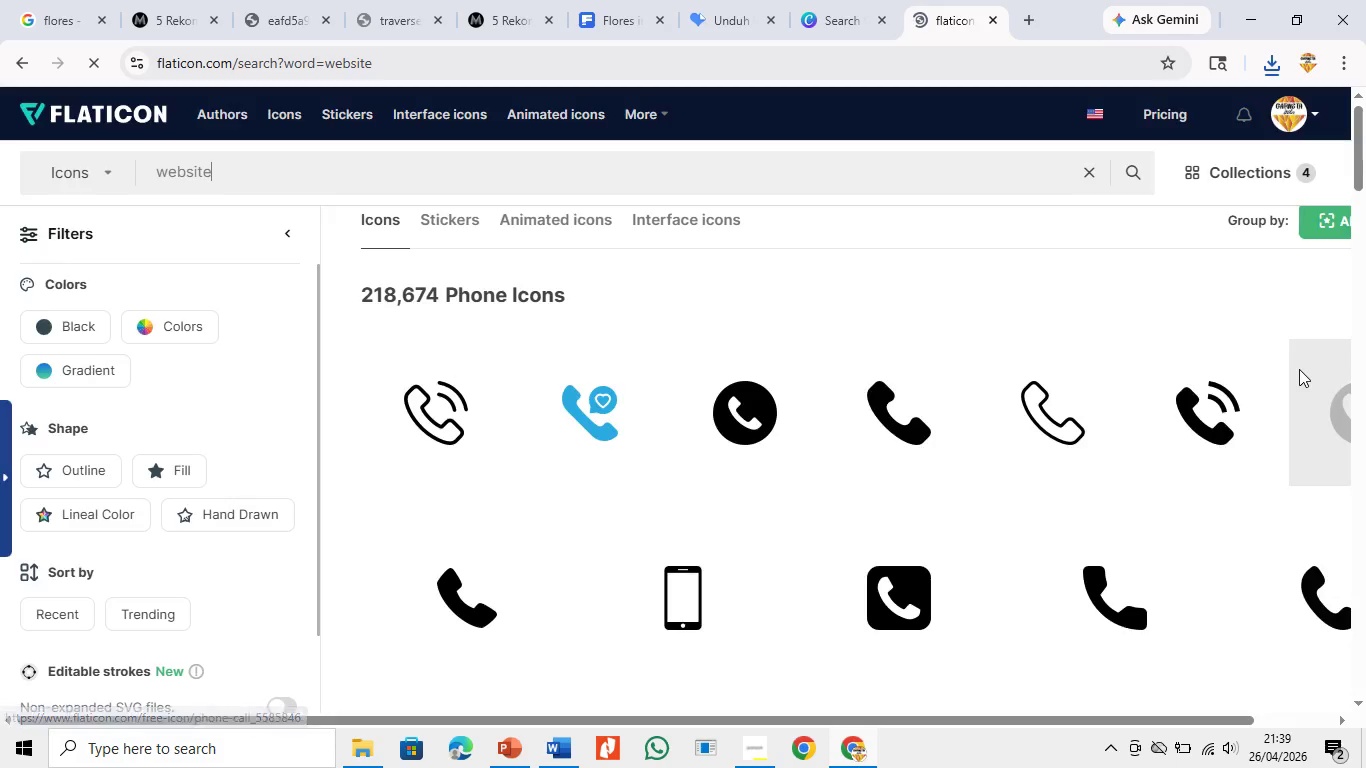 
left_click([897, 462])
 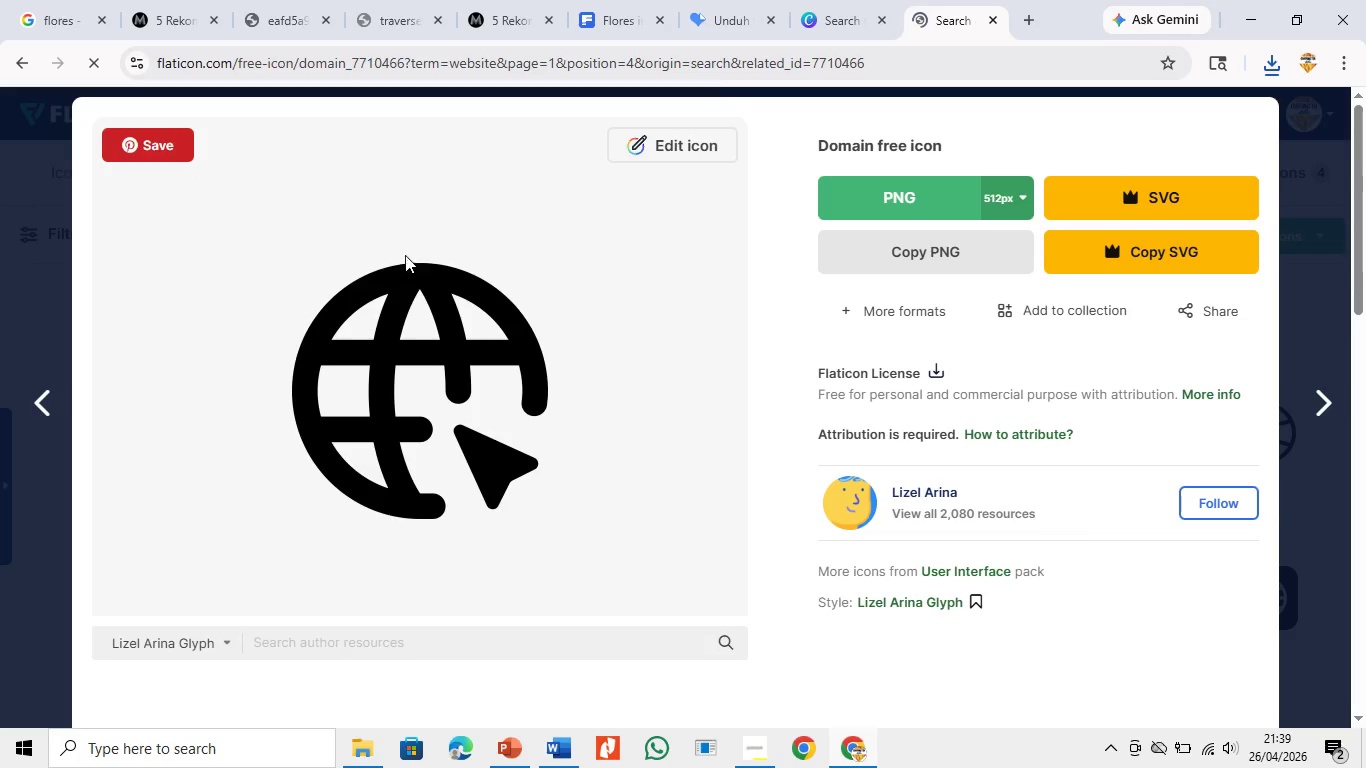 
left_click([715, 144])
 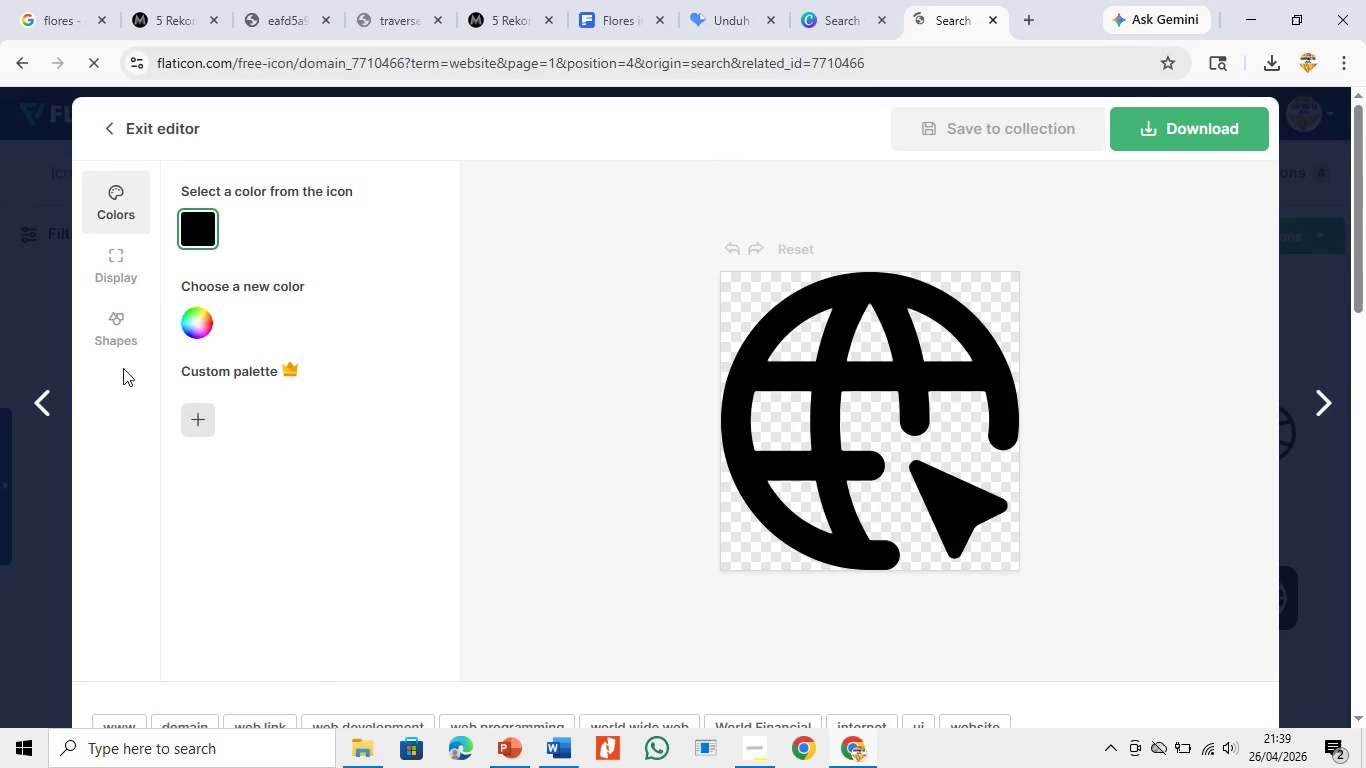 
left_click([203, 330])
 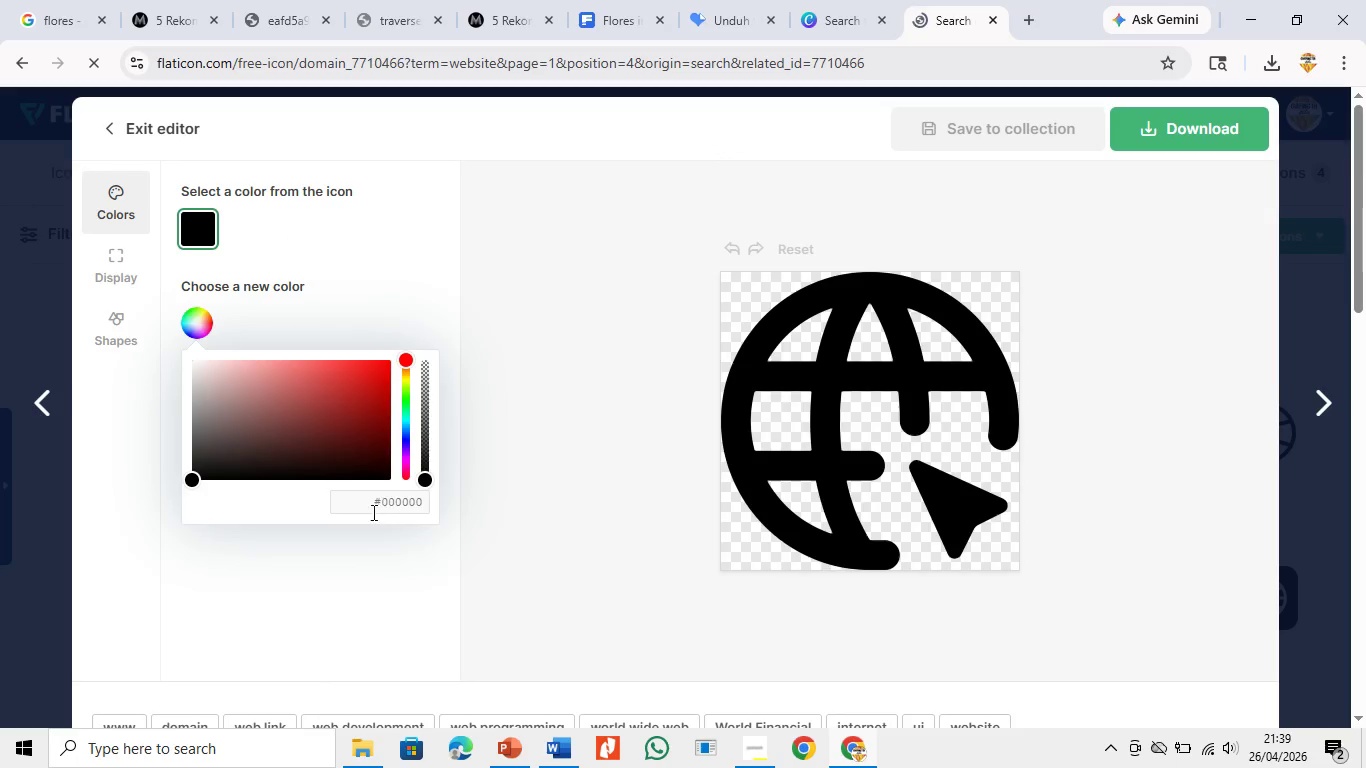 
left_click_drag(start_coordinate=[375, 508], to_coordinate=[431, 510])
 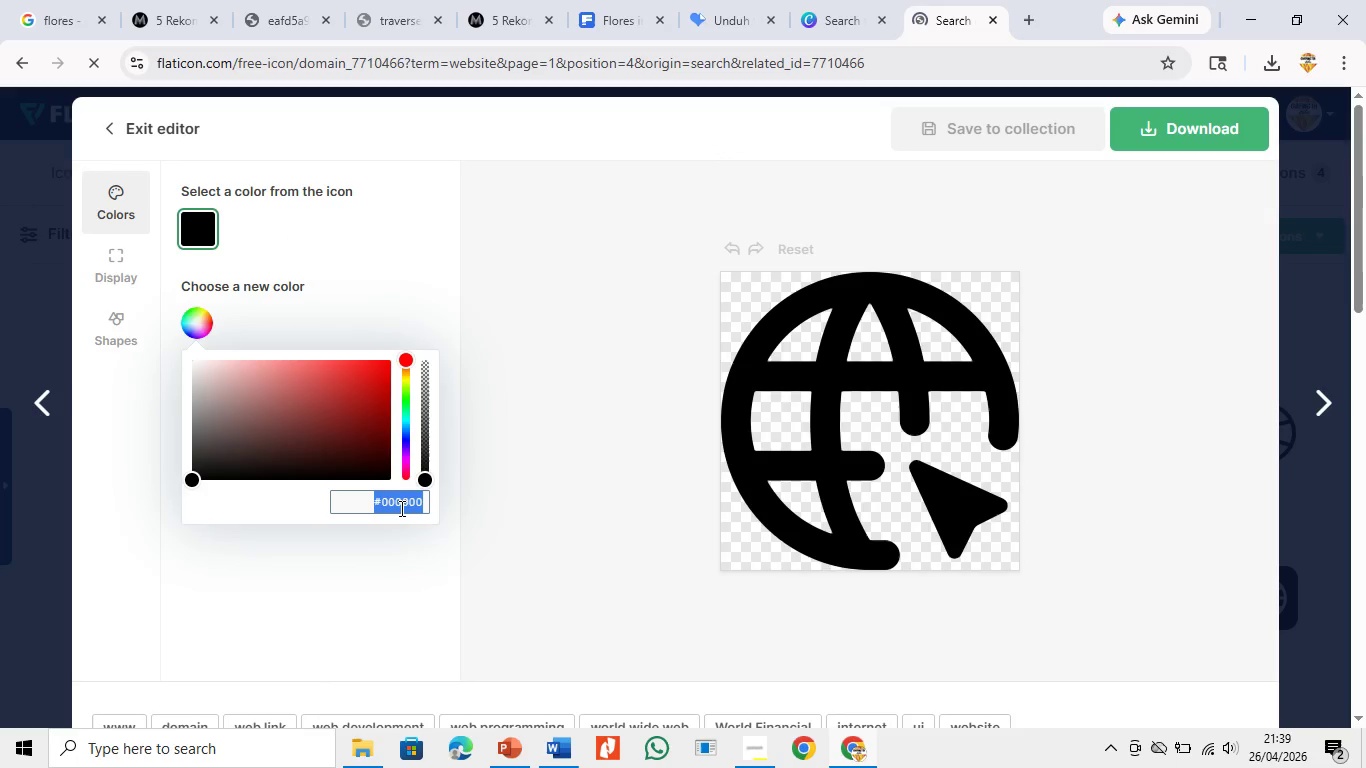 
right_click([400, 508])
 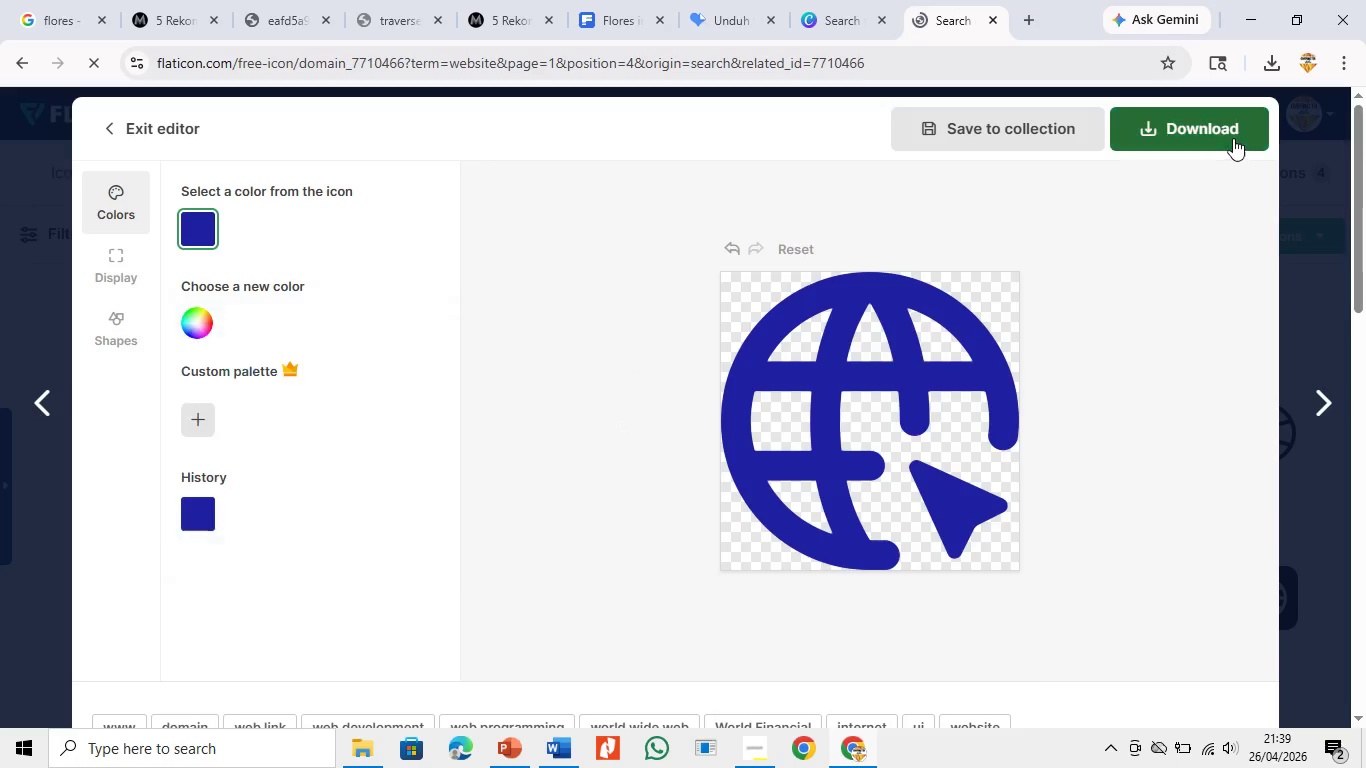 
left_click([1205, 181])
 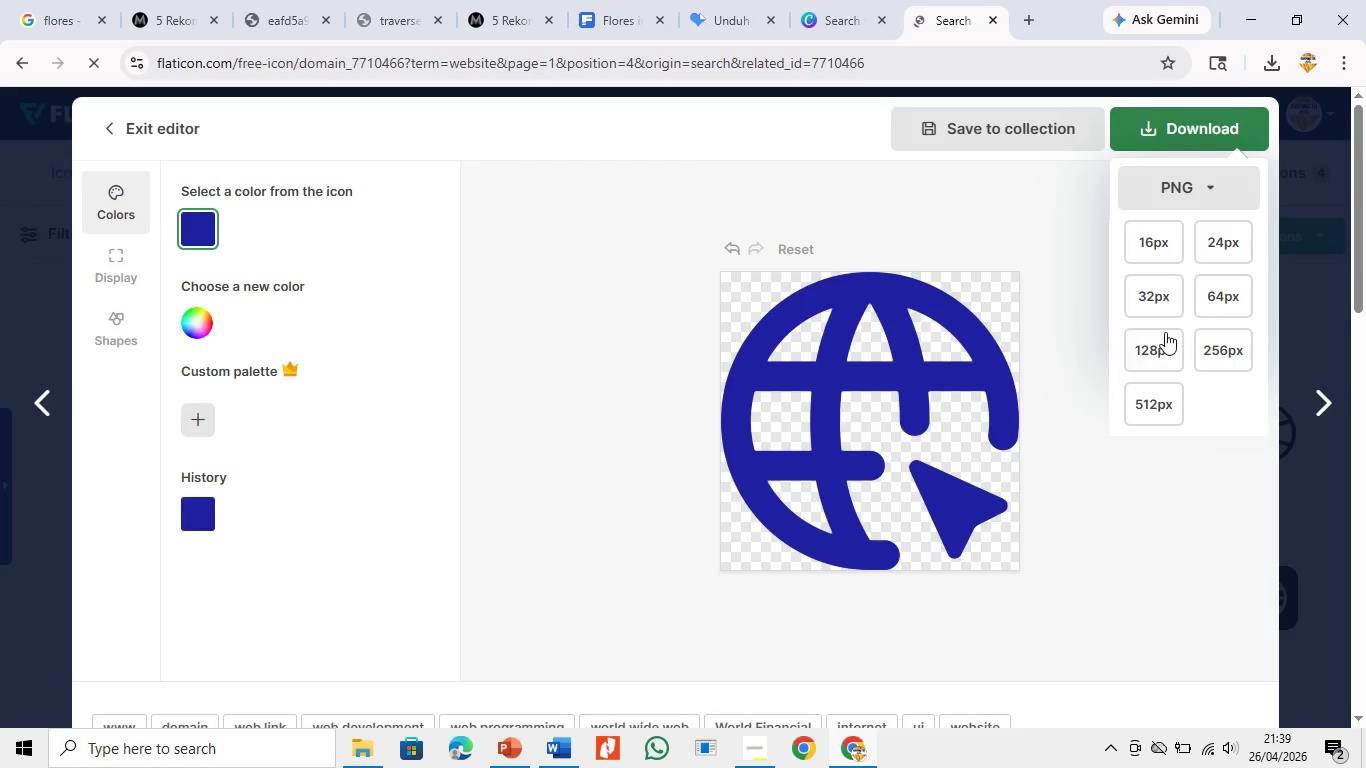 
left_click([1165, 338])
 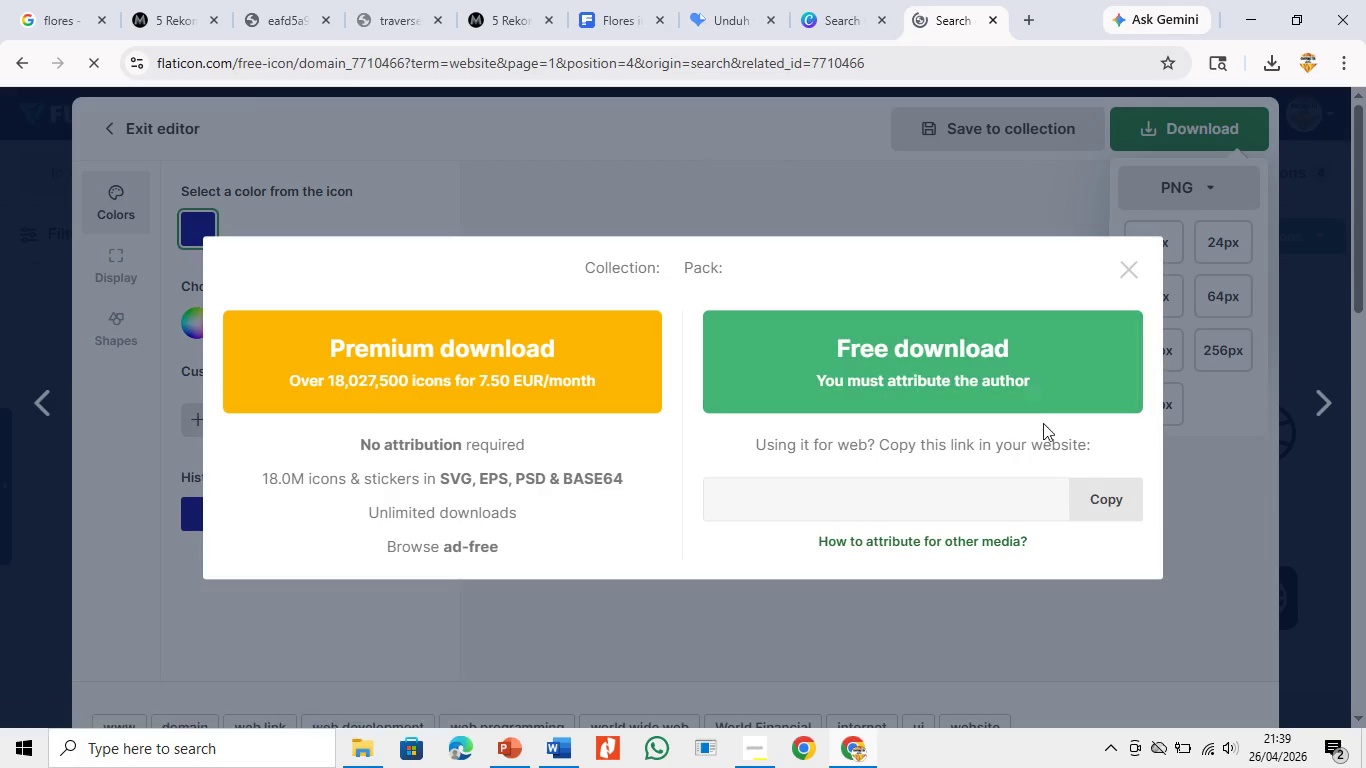 
mouse_move([1006, 373])
 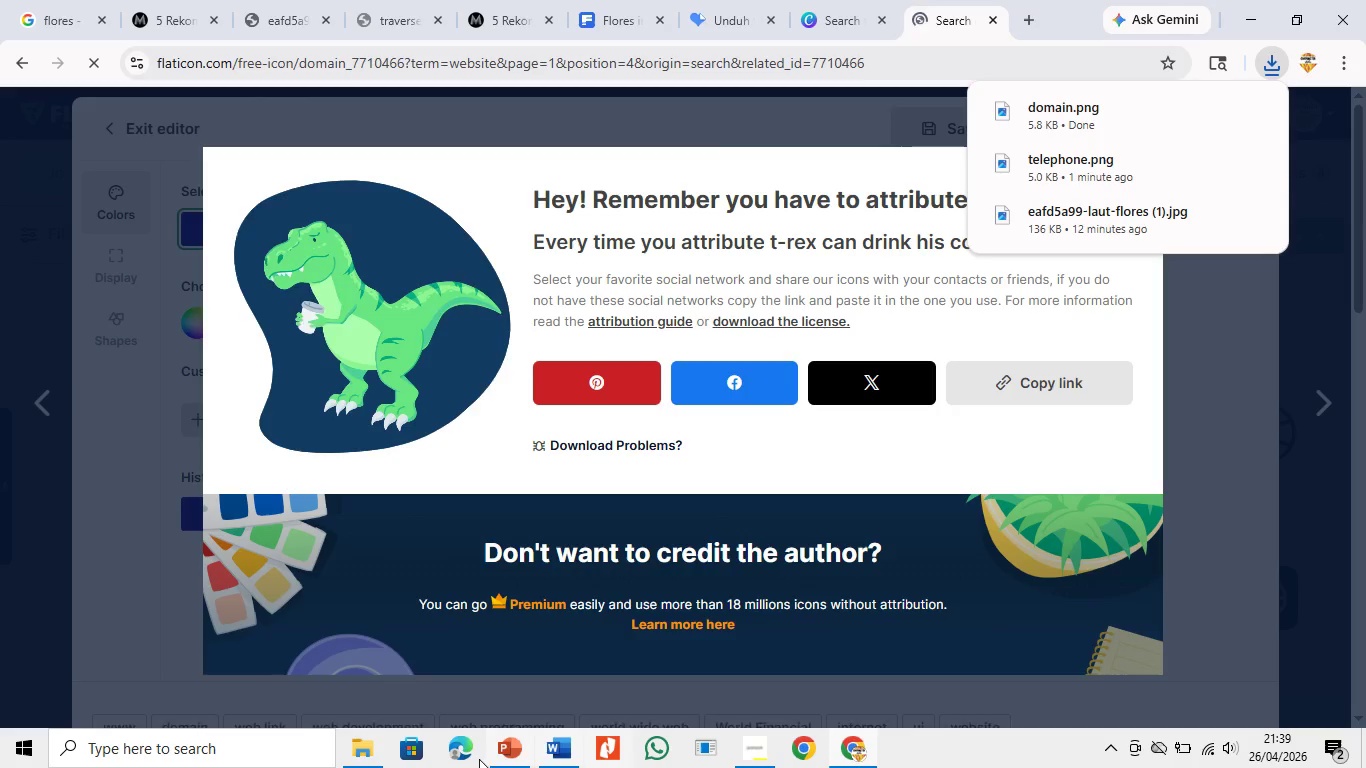 
left_click([507, 761])
 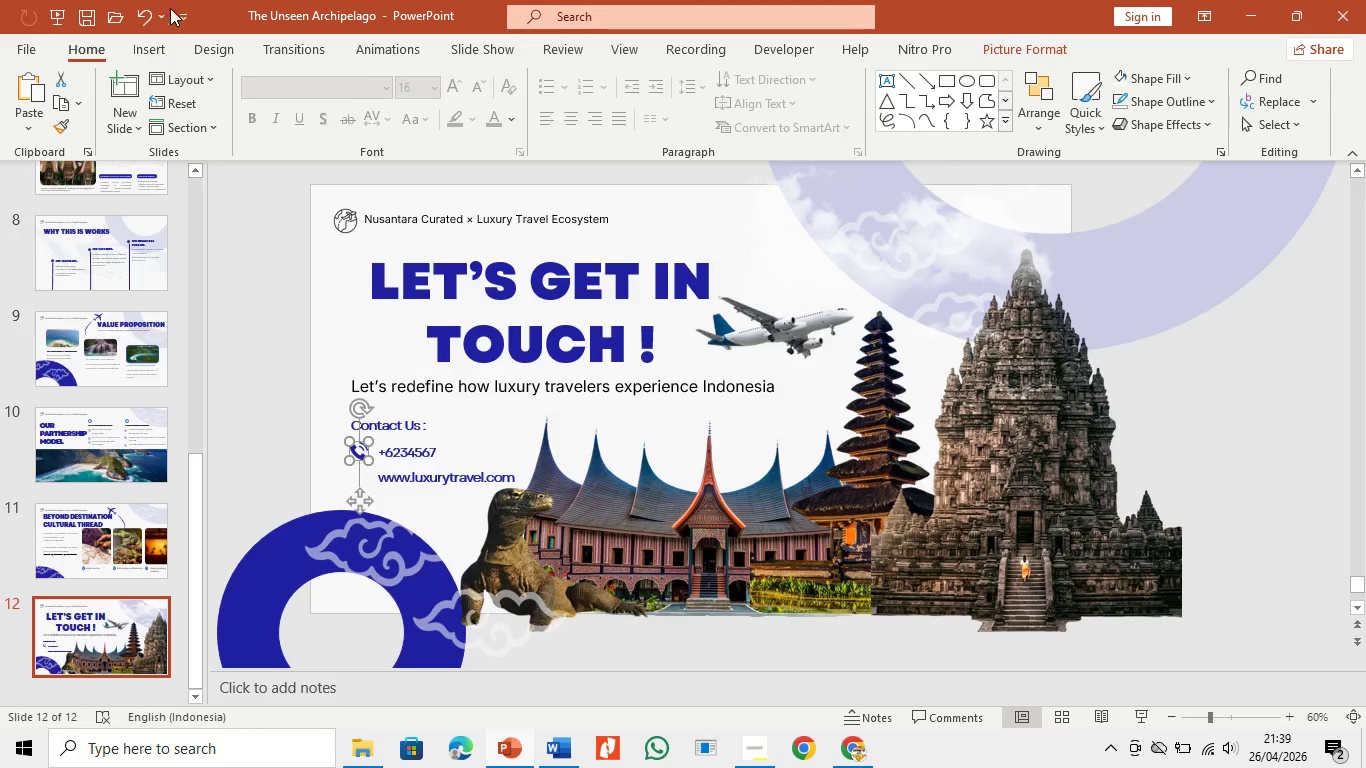 
left_click([160, 49])
 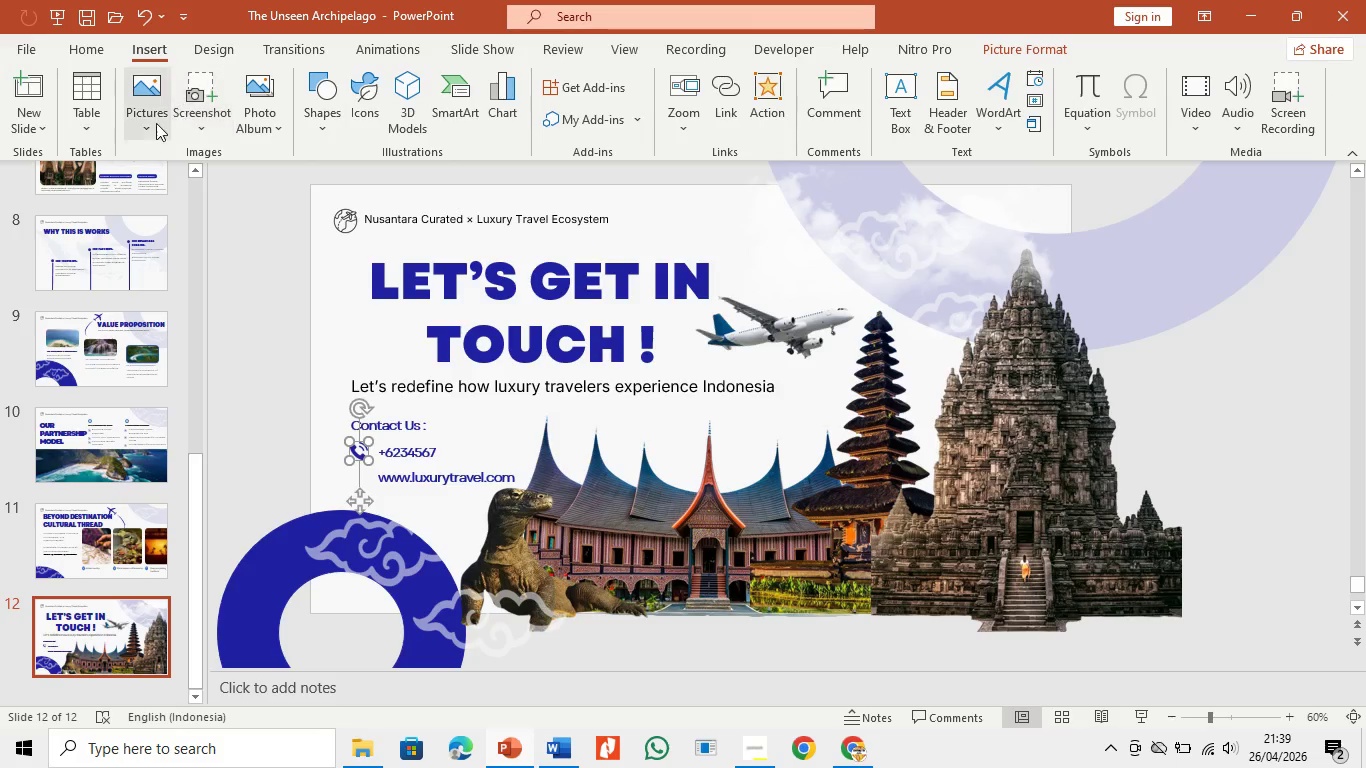 
left_click([147, 124])
 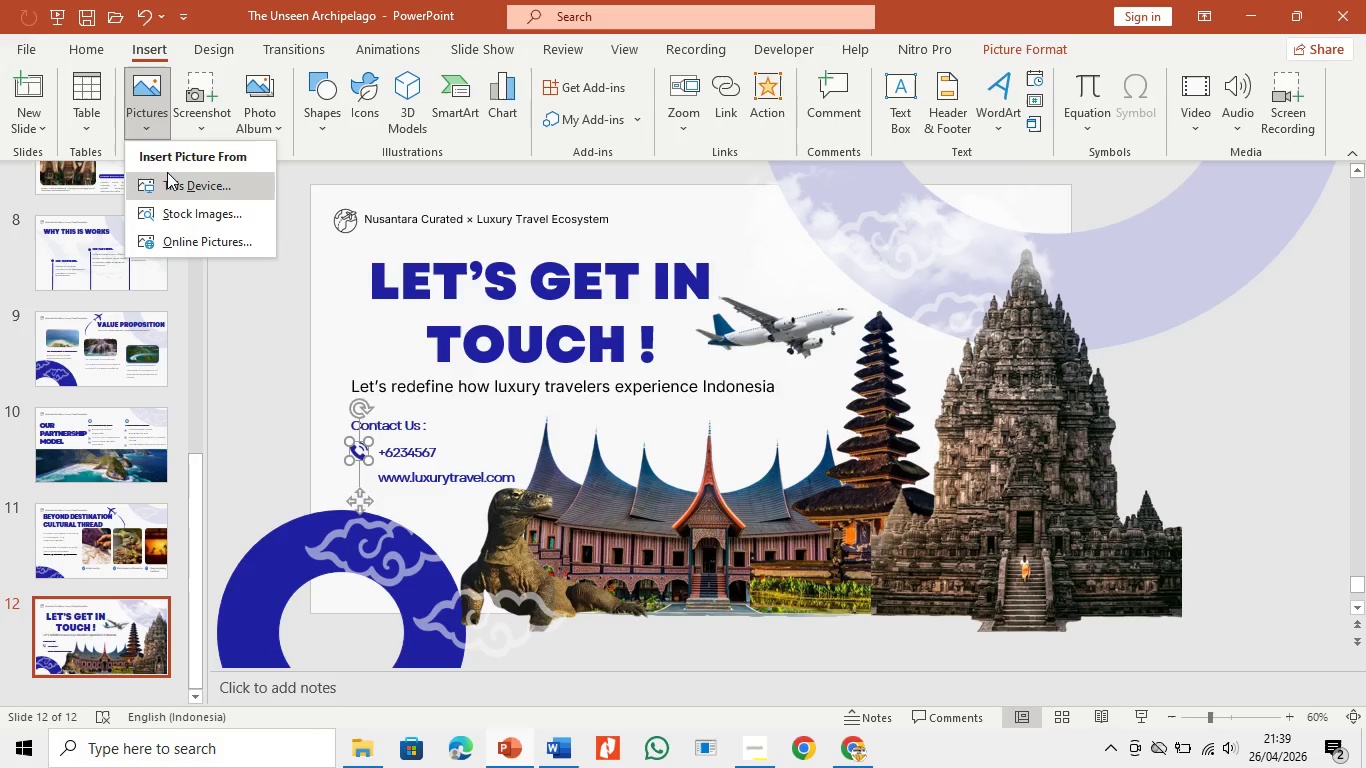 
left_click([169, 174])
 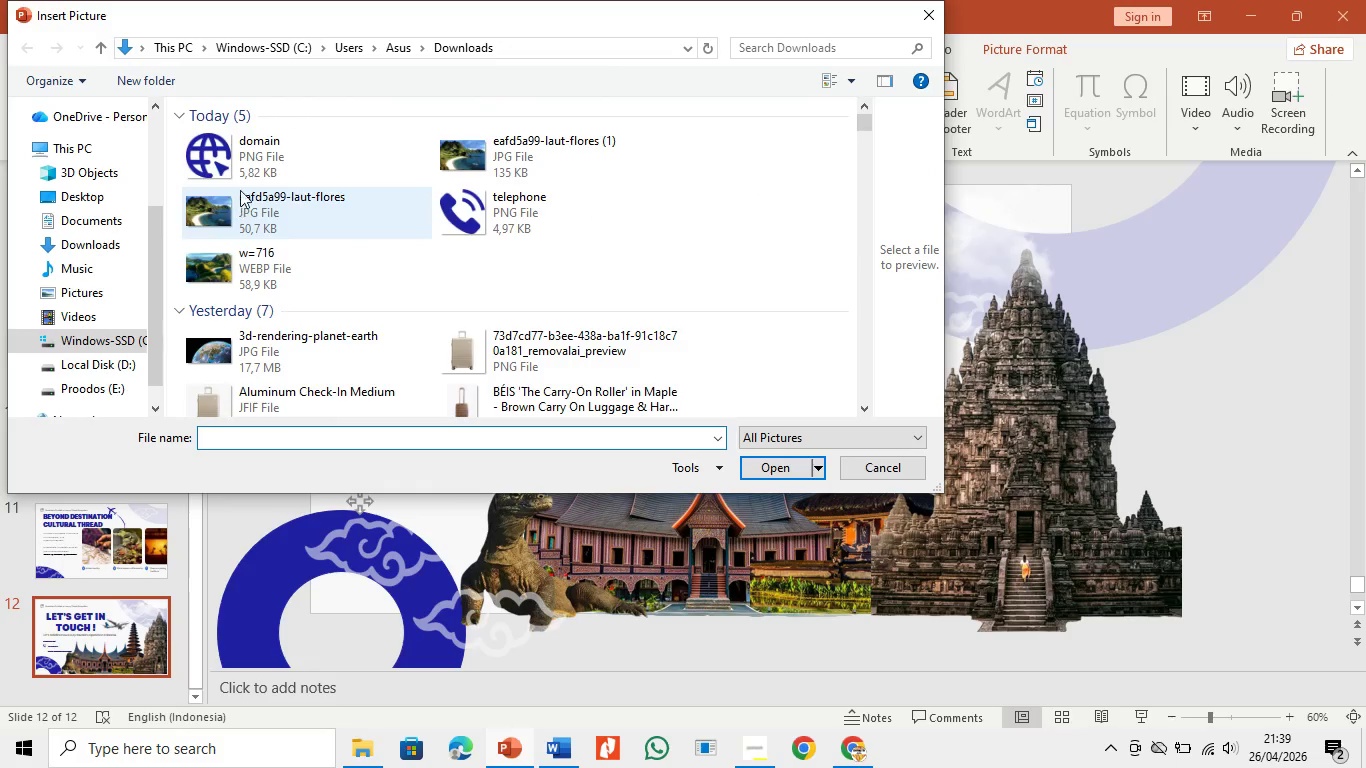 
double_click([272, 167])
 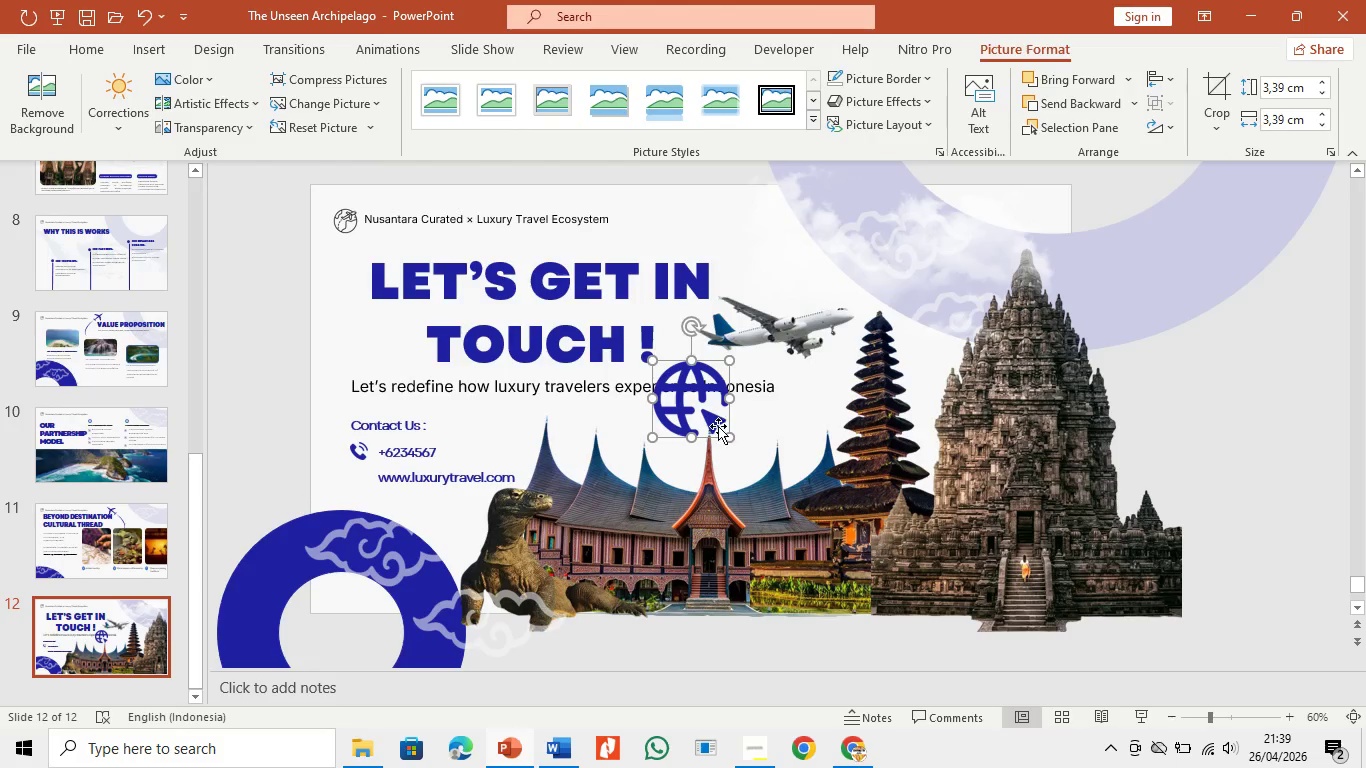 
left_click_drag(start_coordinate=[697, 413], to_coordinate=[374, 504])
 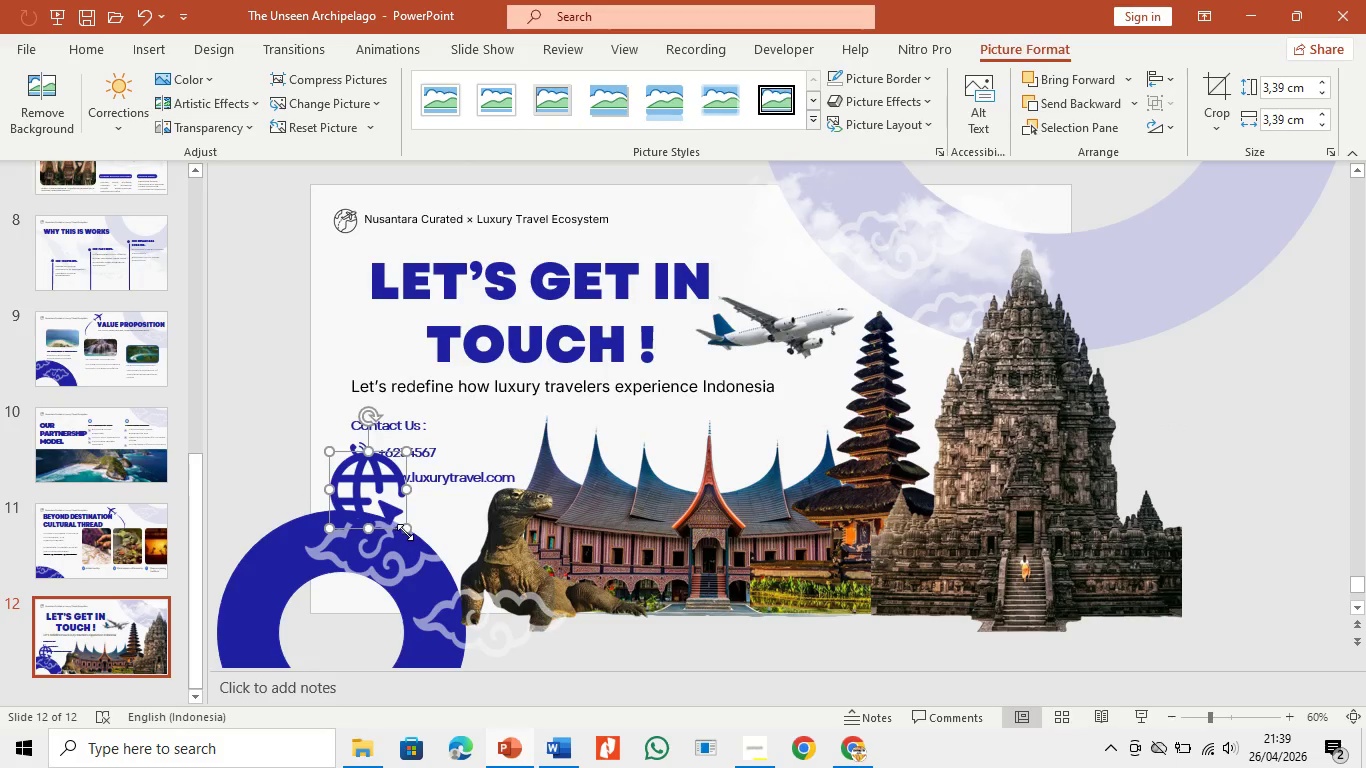 
left_click_drag(start_coordinate=[405, 532], to_coordinate=[348, 466])
 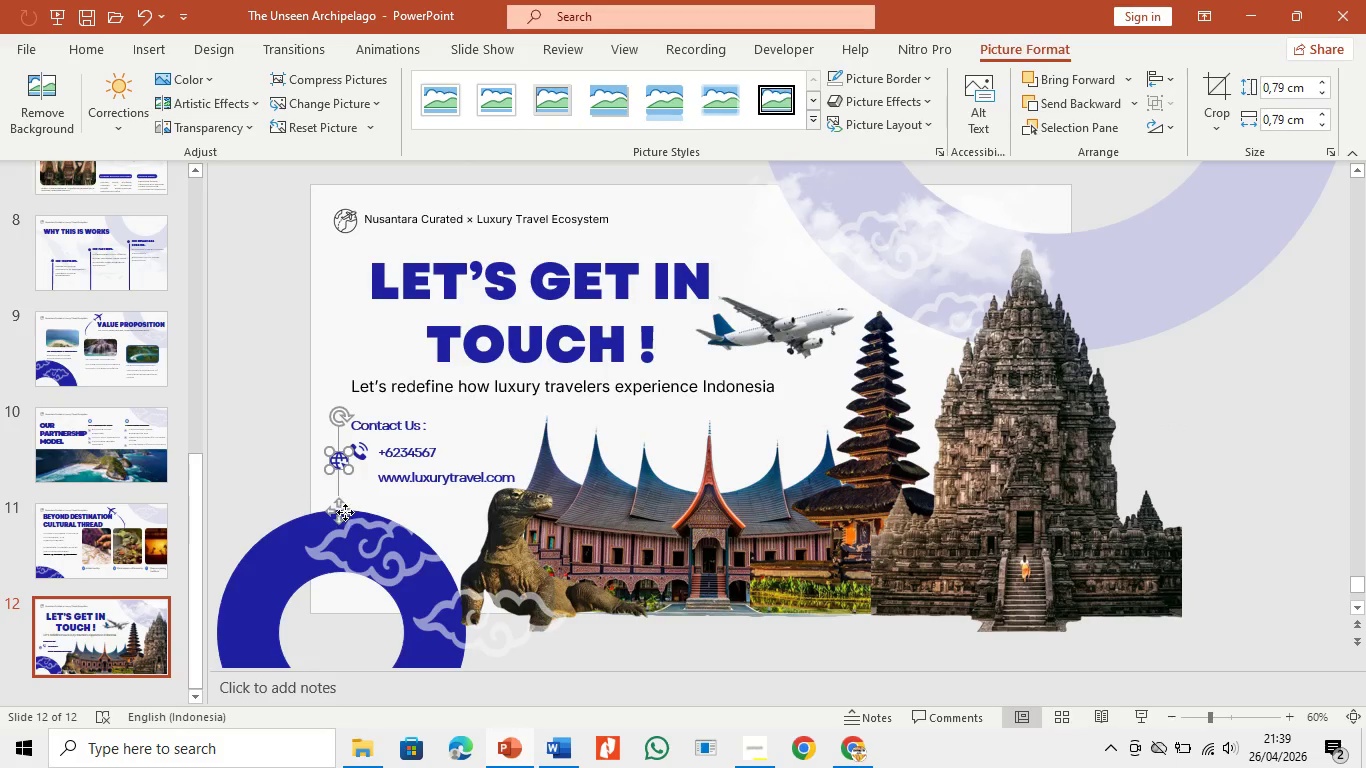 
left_click_drag(start_coordinate=[338, 513], to_coordinate=[359, 532])
 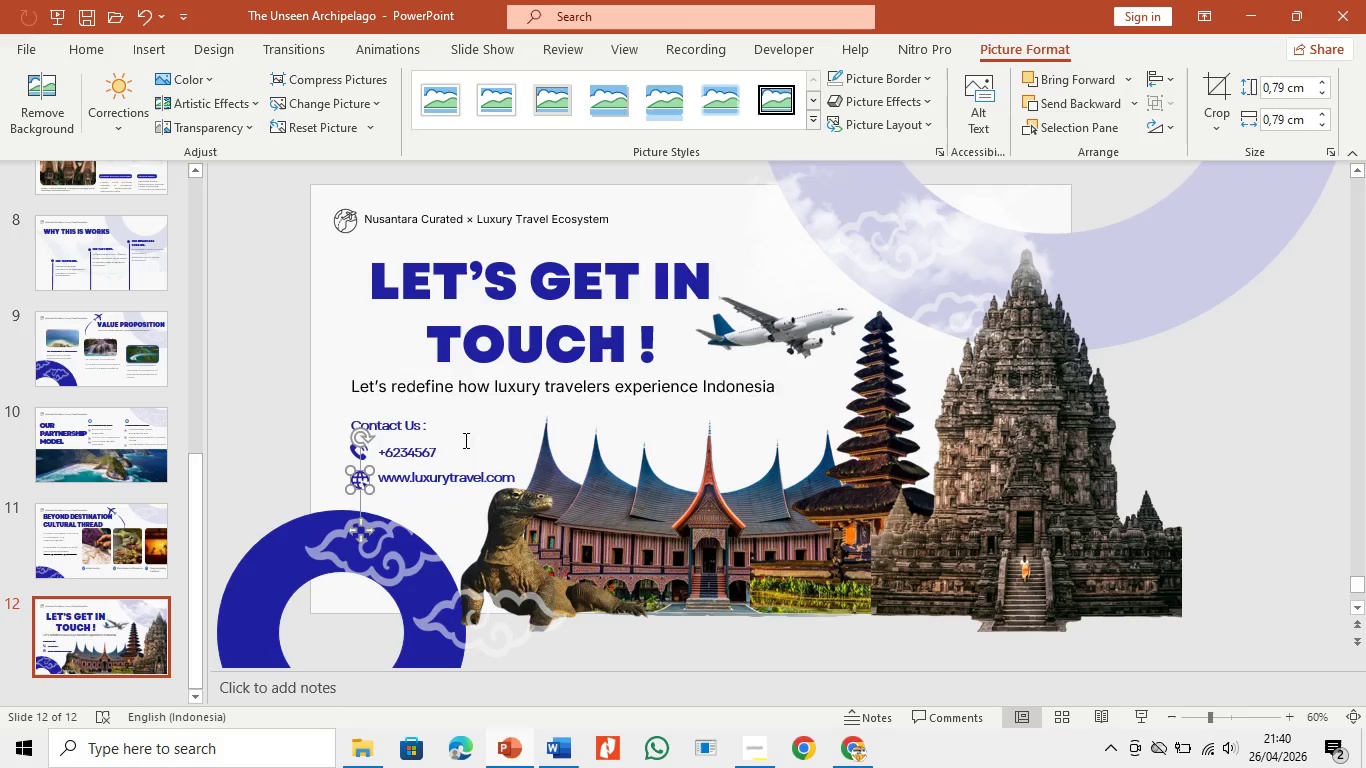 
left_click([471, 422])
 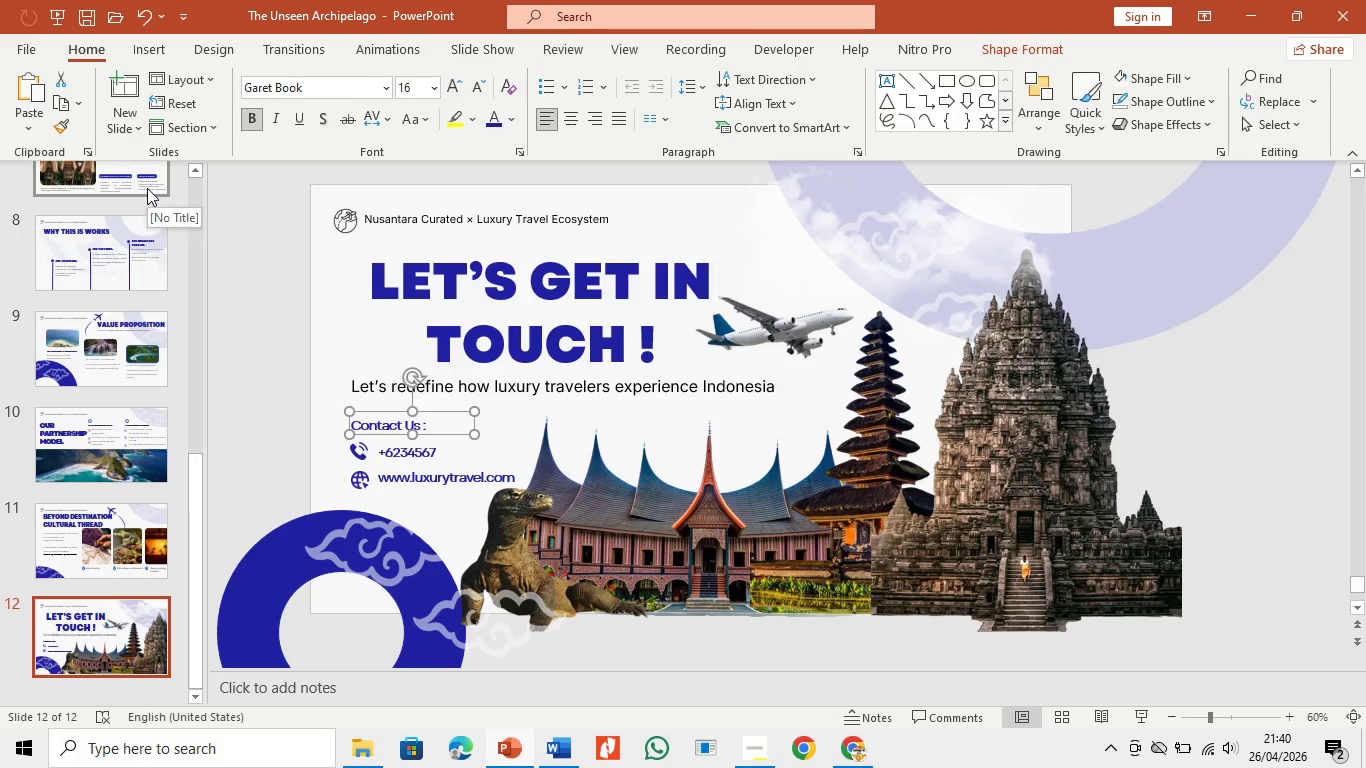 
left_click([147, 188])
 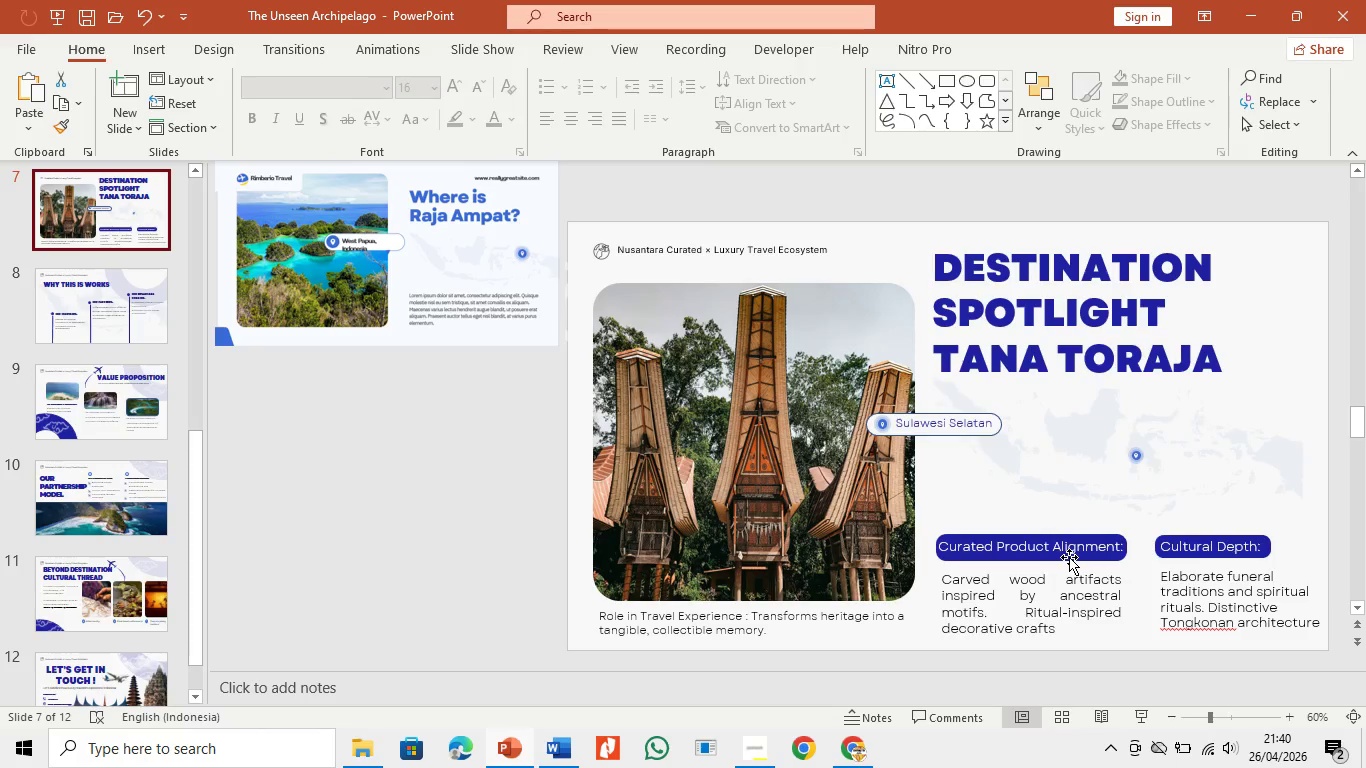 
left_click([1069, 557])
 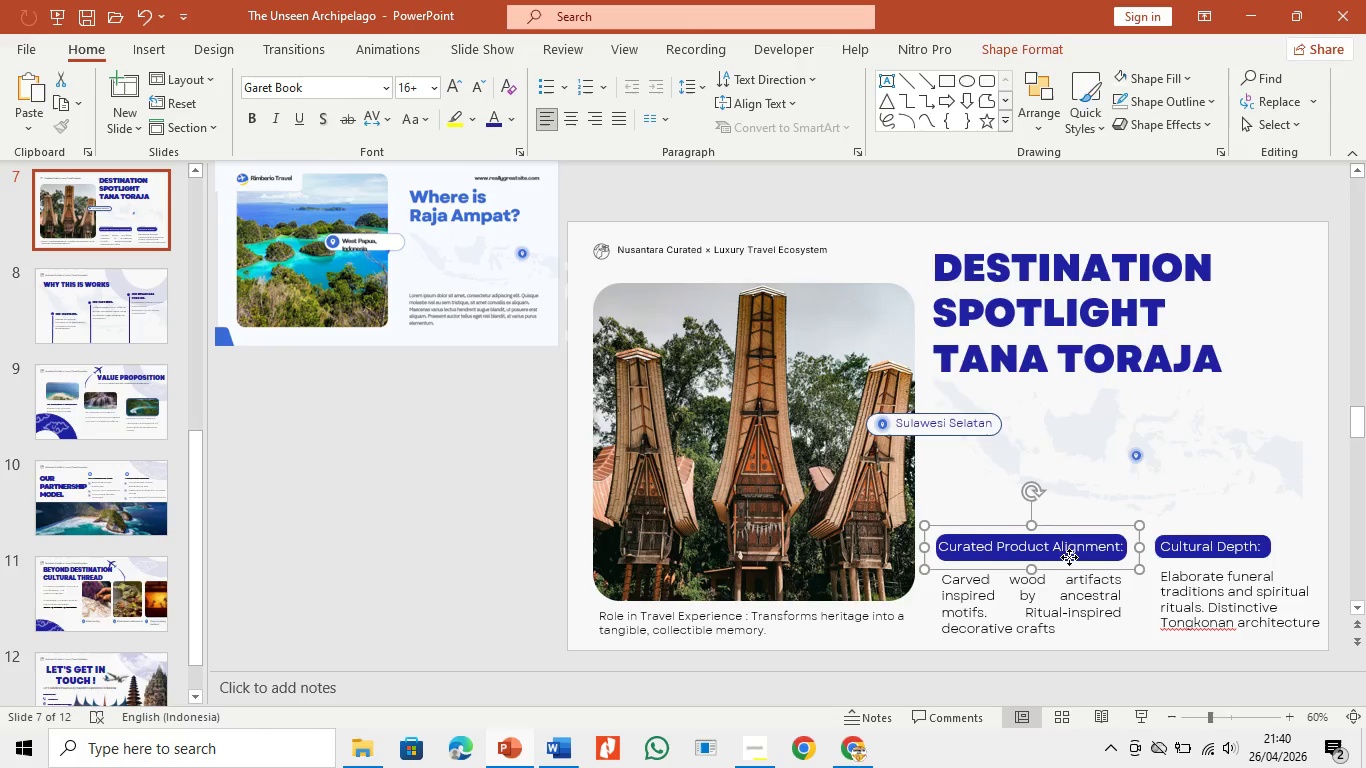 
right_click([1069, 557])
 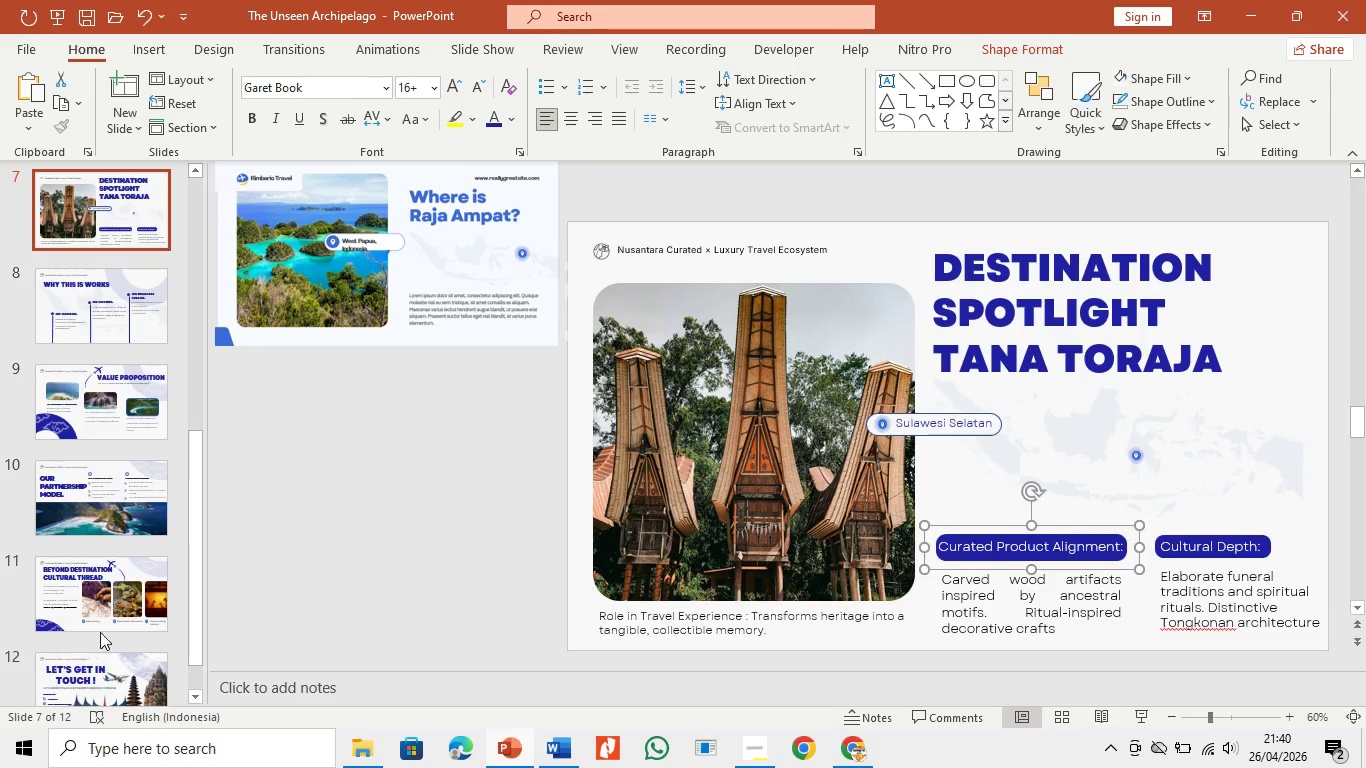 
left_click([111, 679])
 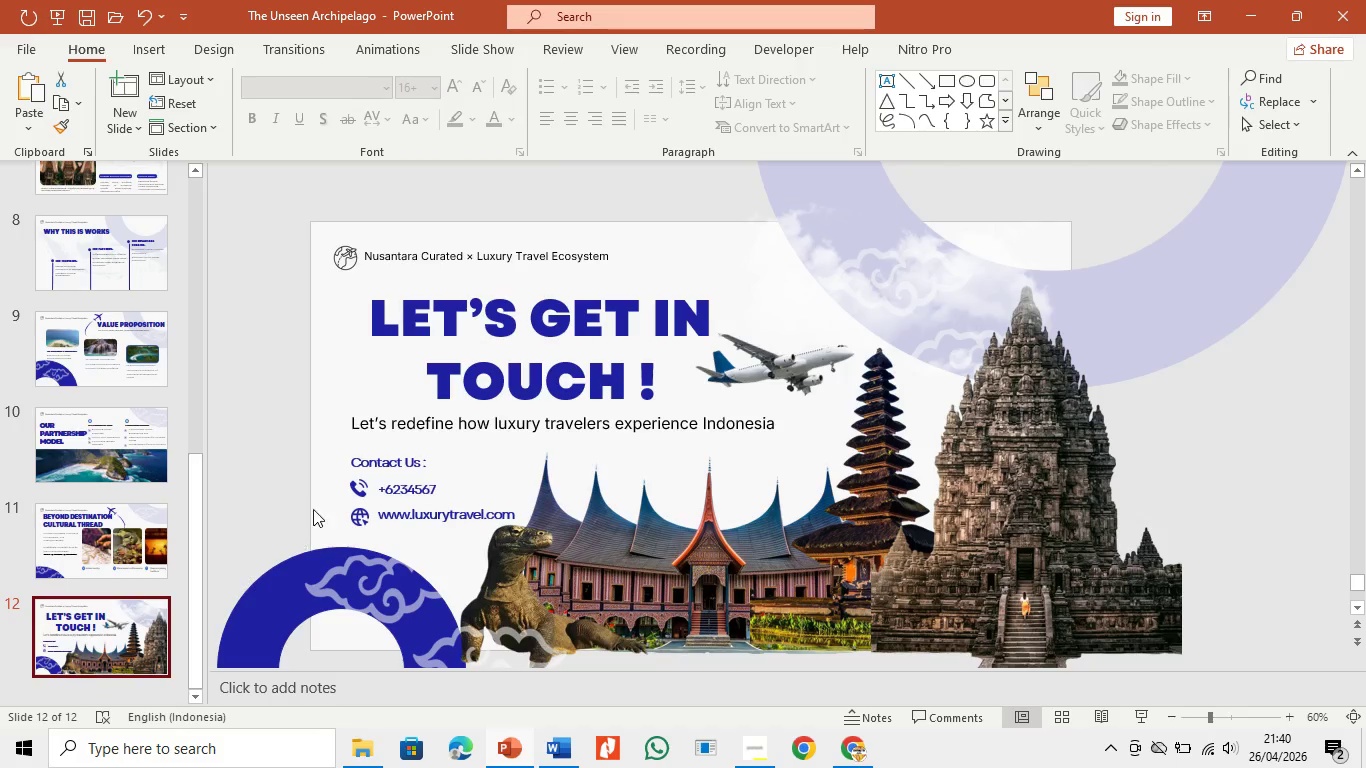 
right_click([321, 498])
 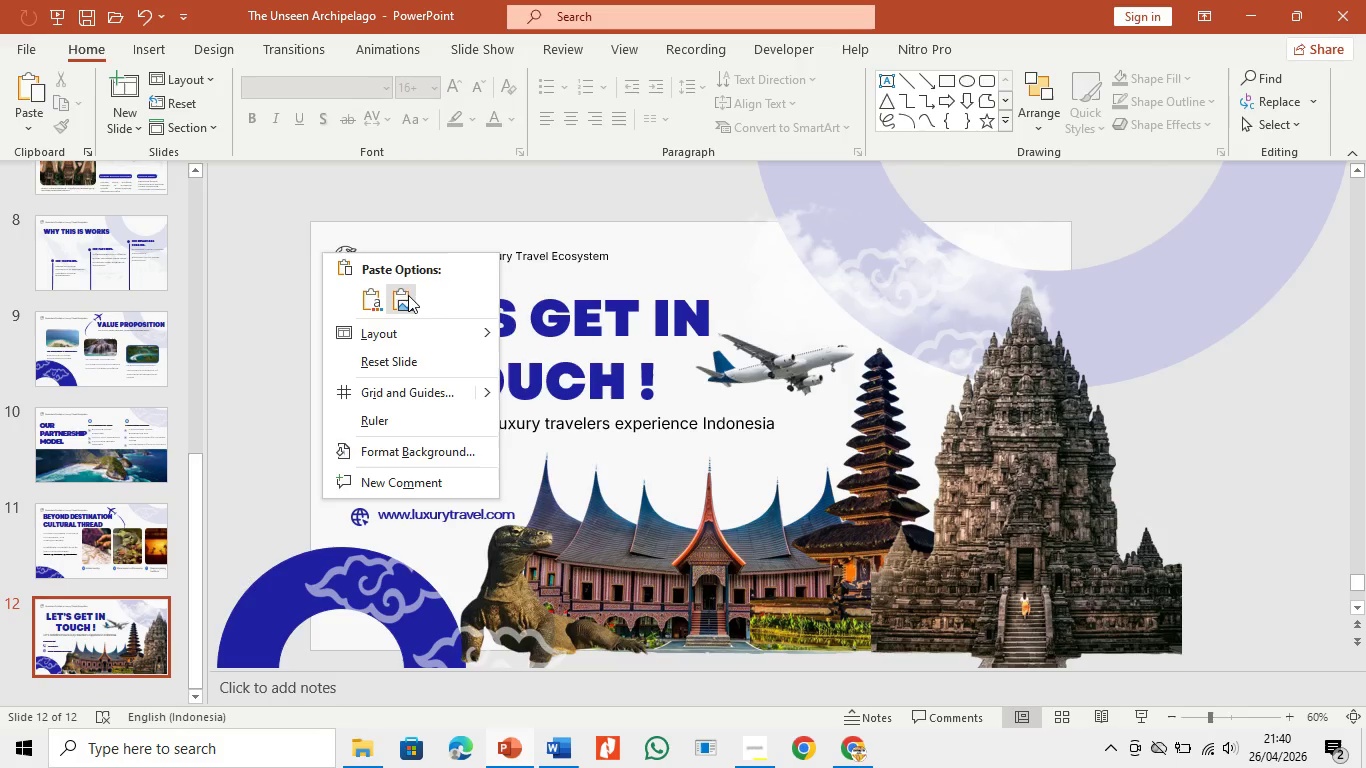 
mouse_move([406, 312])
 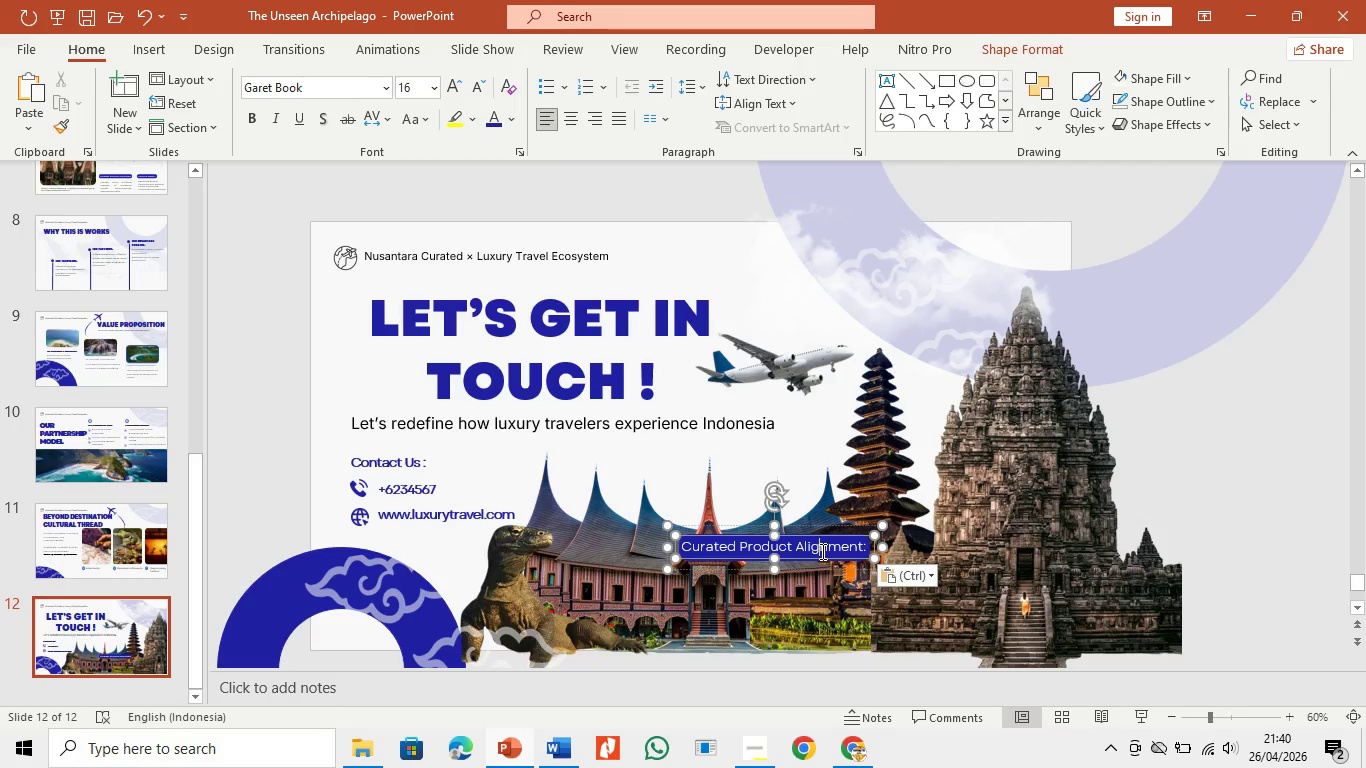 
key(Control+A)
 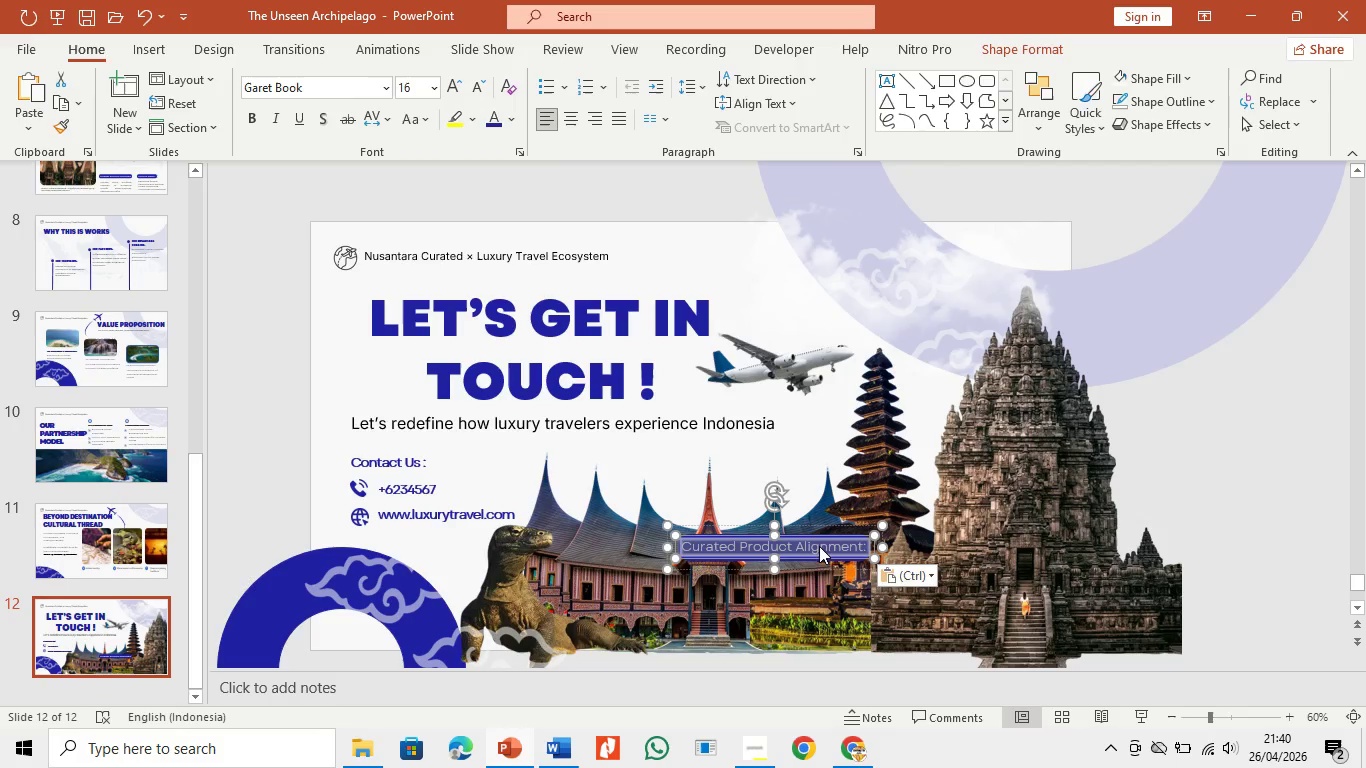 
key(Backspace)
 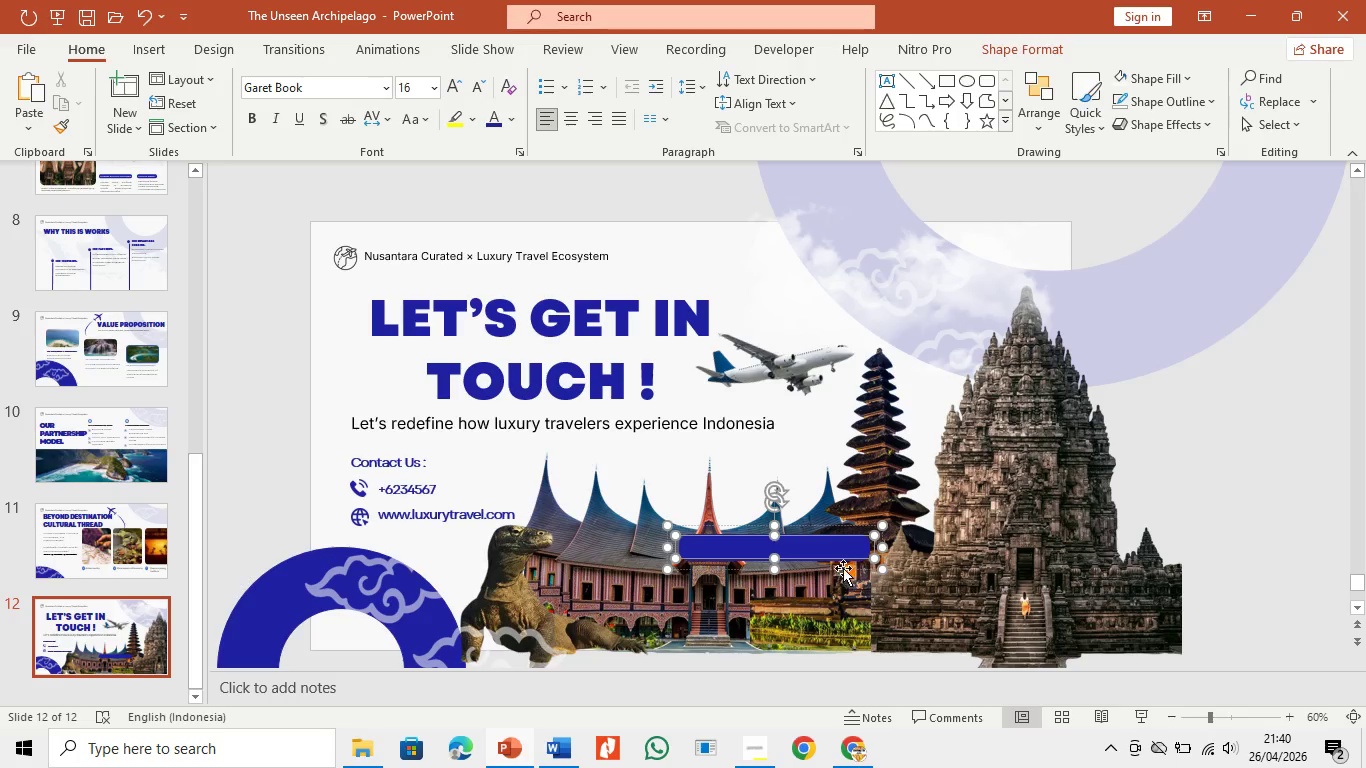 
left_click_drag(start_coordinate=[842, 562], to_coordinate=[559, 540])
 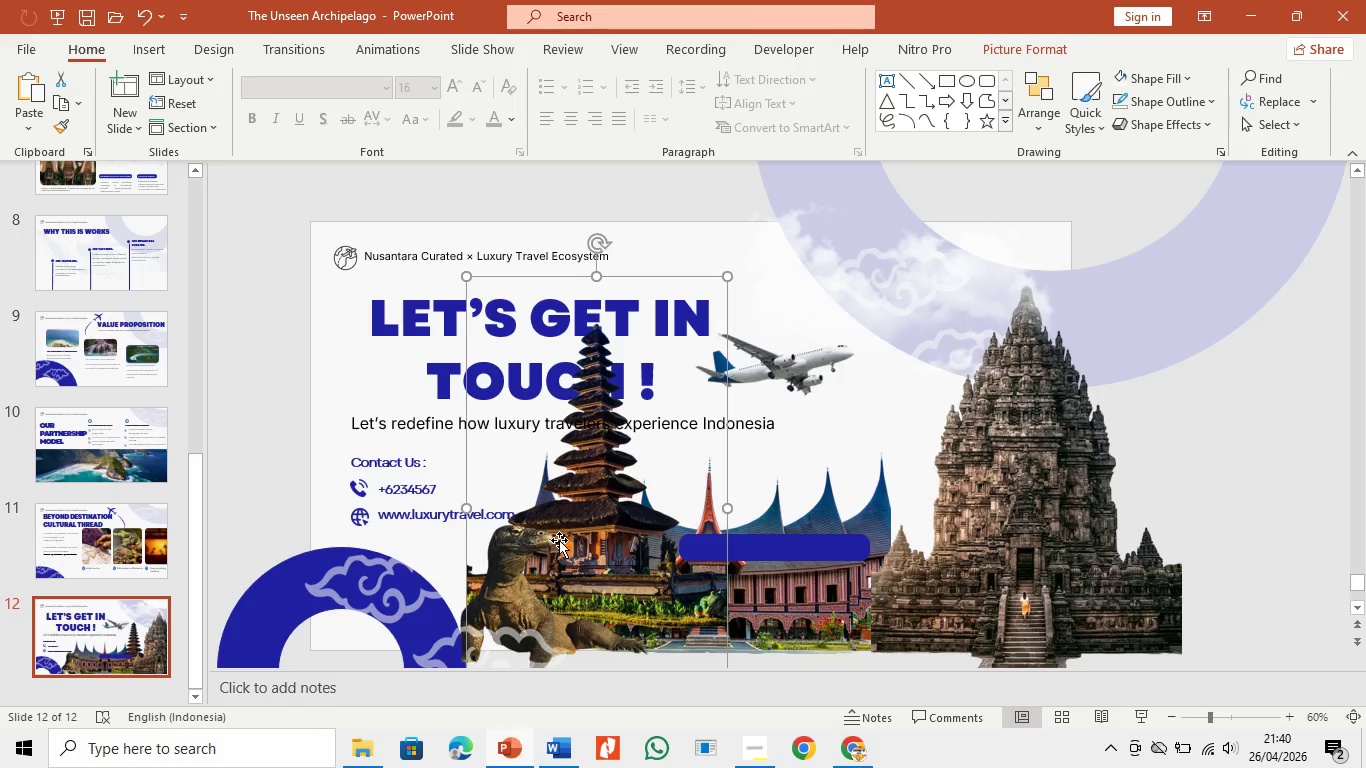 
key(Control+Z)
 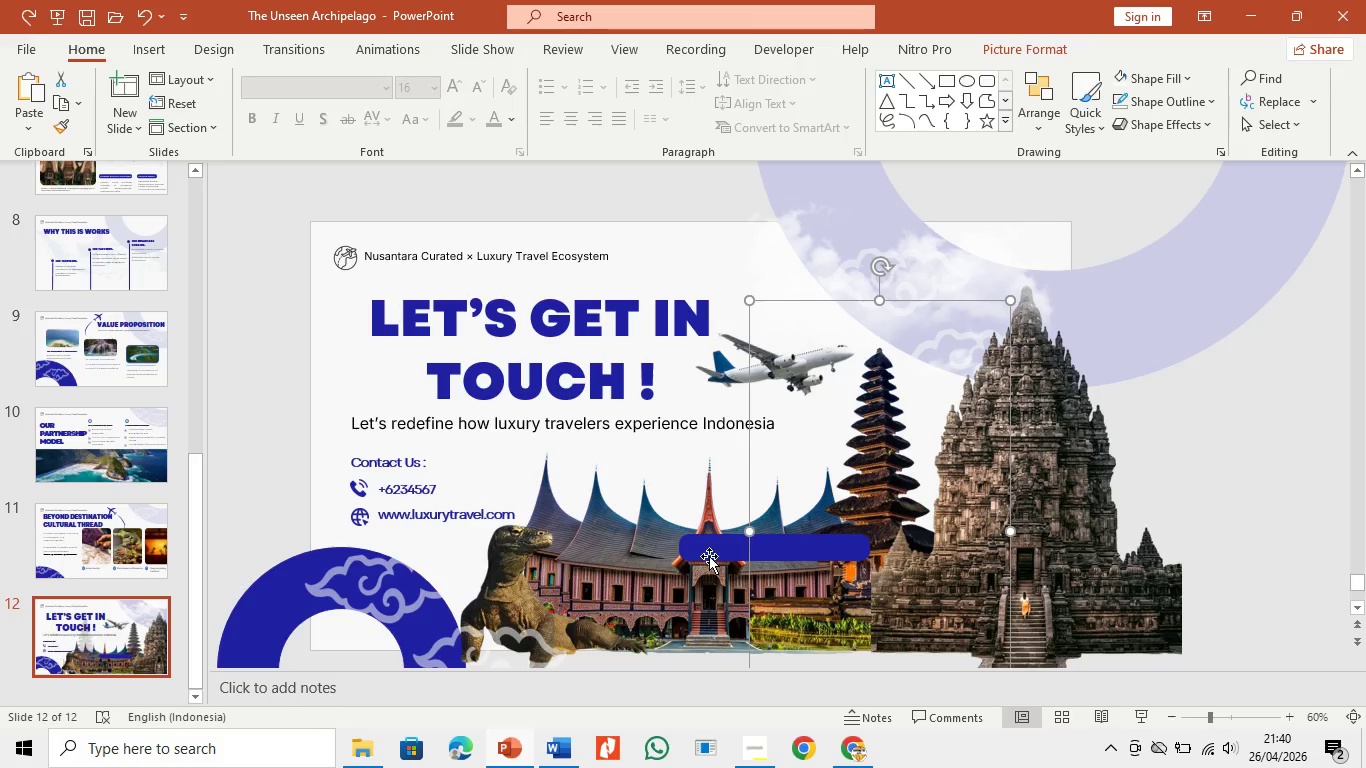 
left_click([711, 556])
 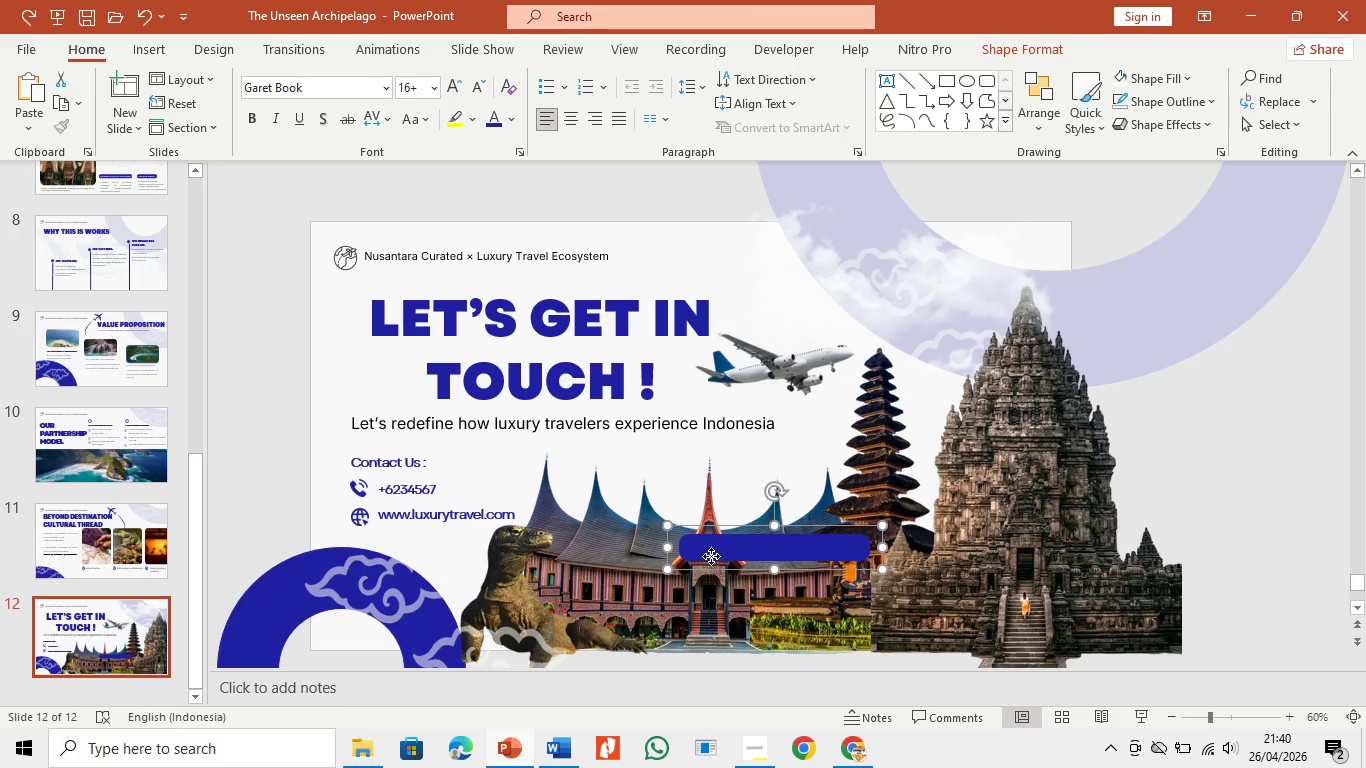 
left_click_drag(start_coordinate=[711, 556], to_coordinate=[443, 480])
 